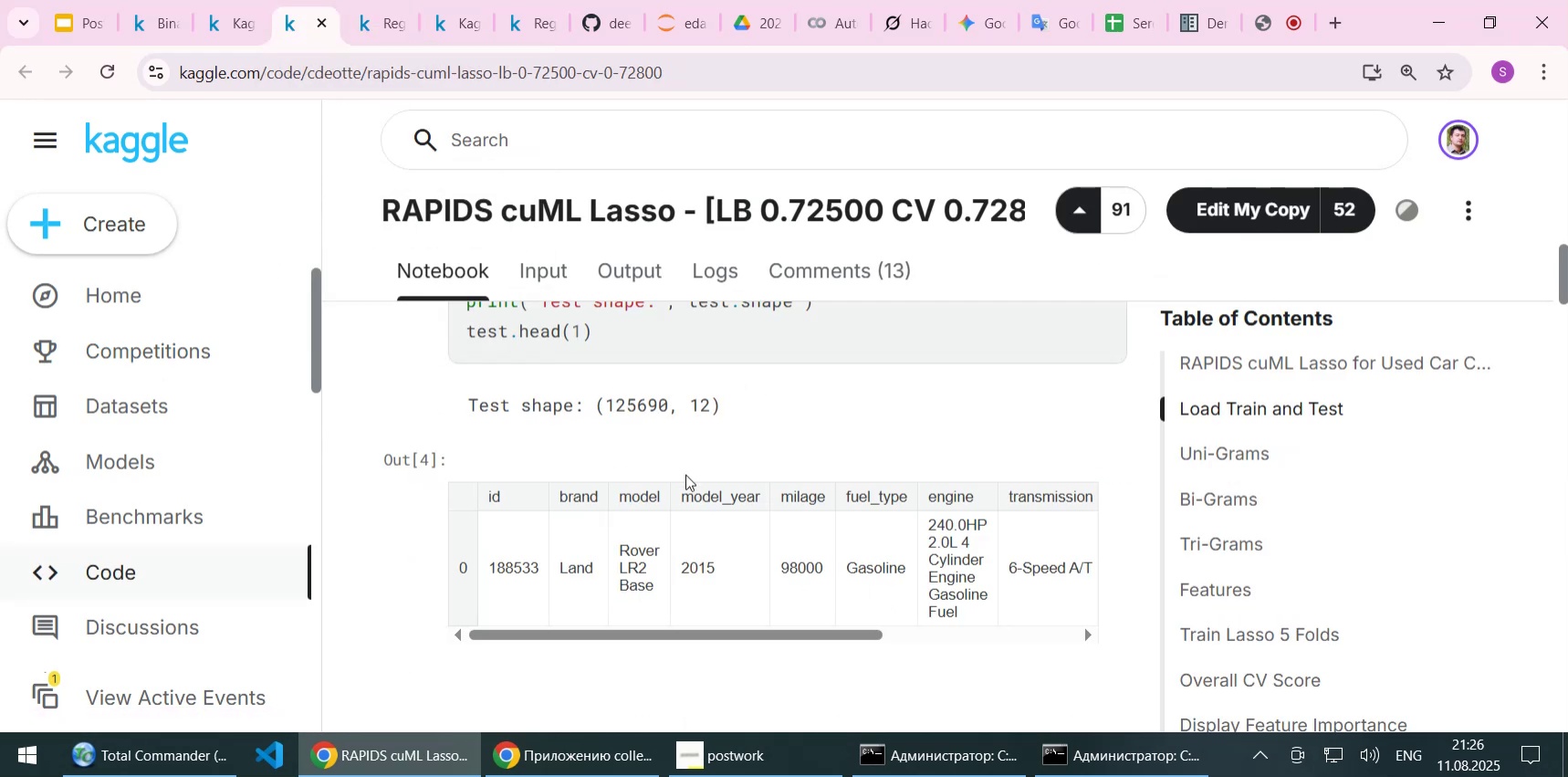 
scroll: coordinate [685, 474], scroll_direction: down, amount: 1.0
 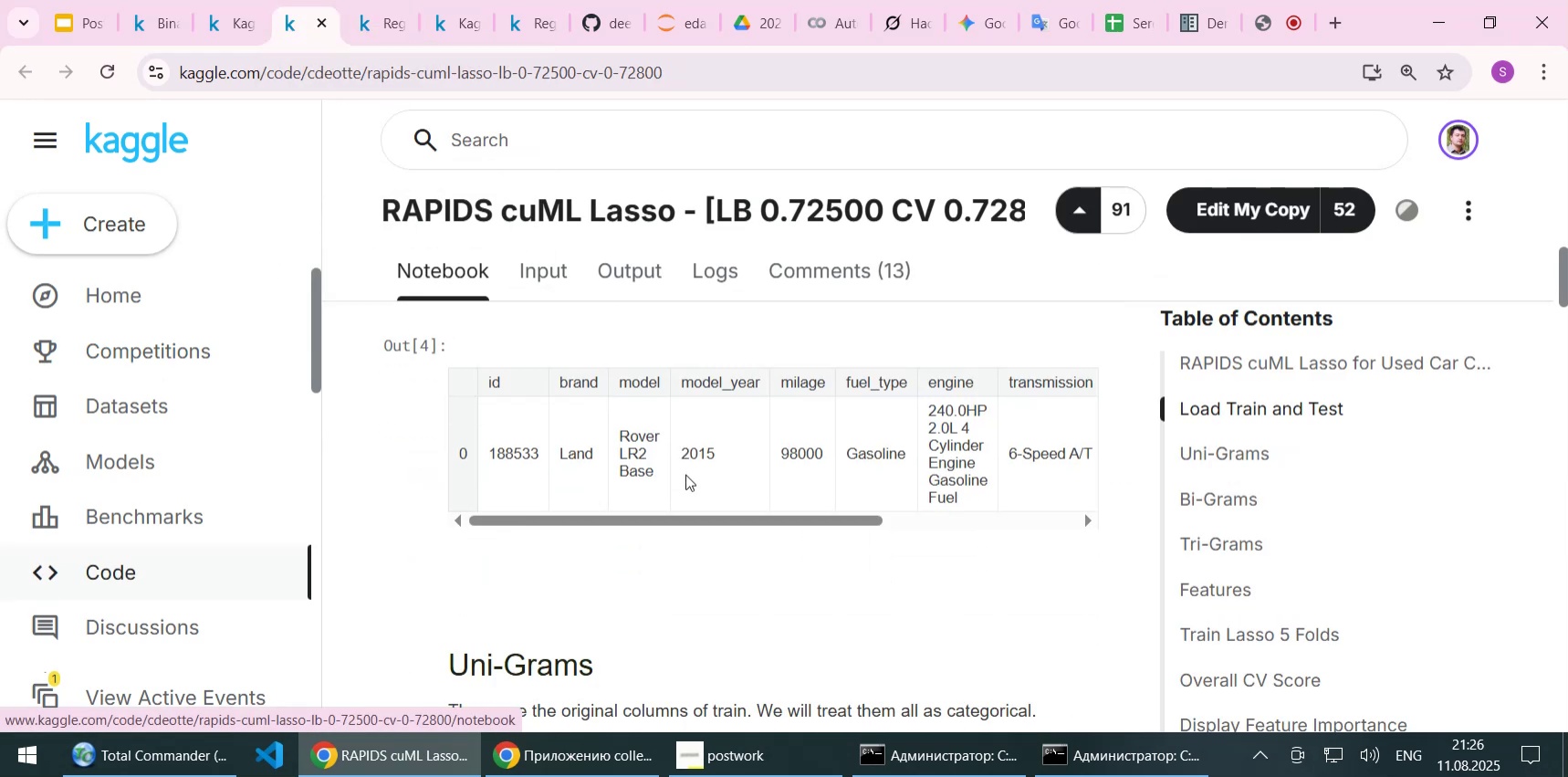 
scroll: coordinate [685, 474], scroll_direction: up, amount: 2.0
 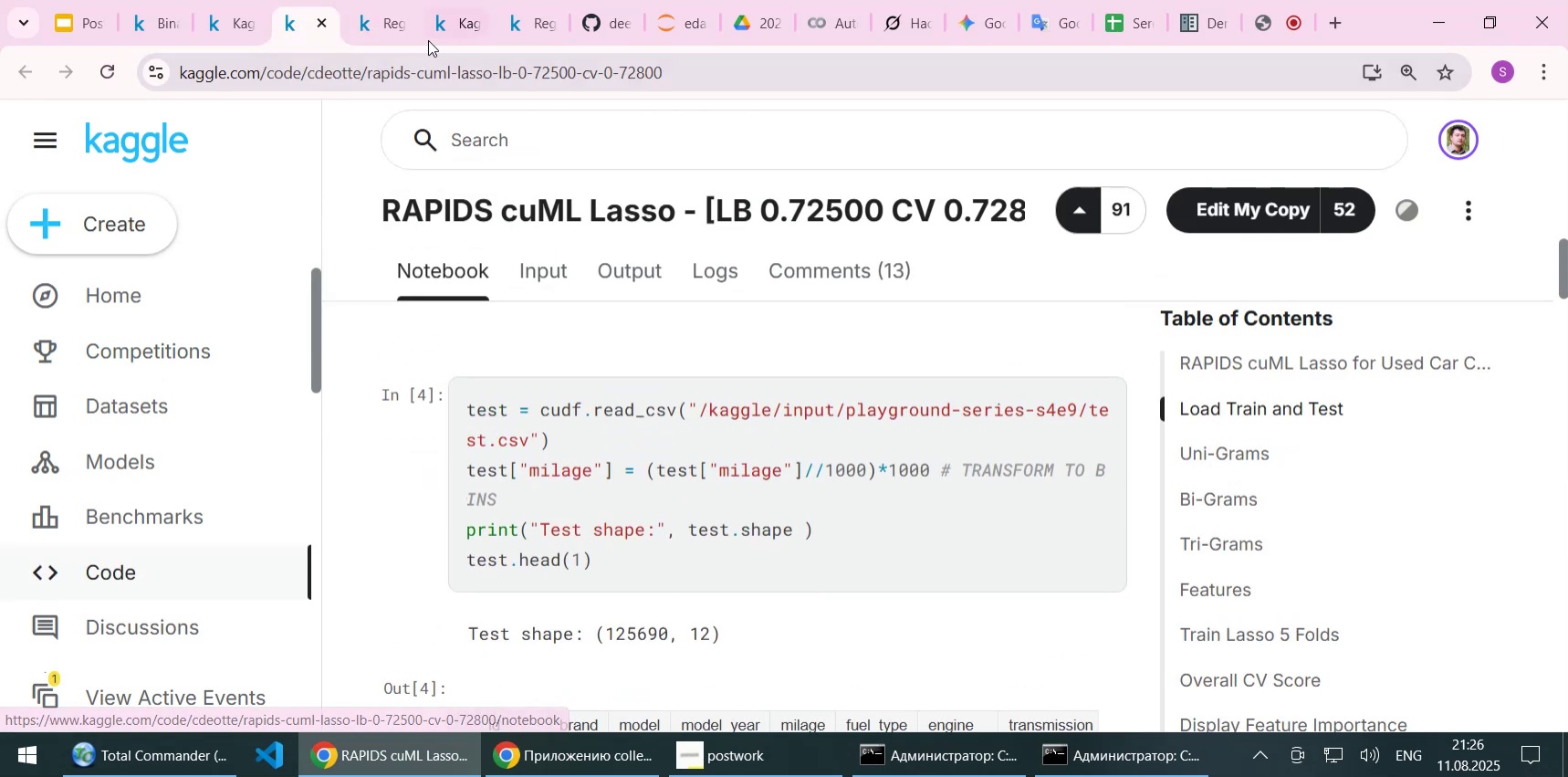 
left_click([371, 24])
 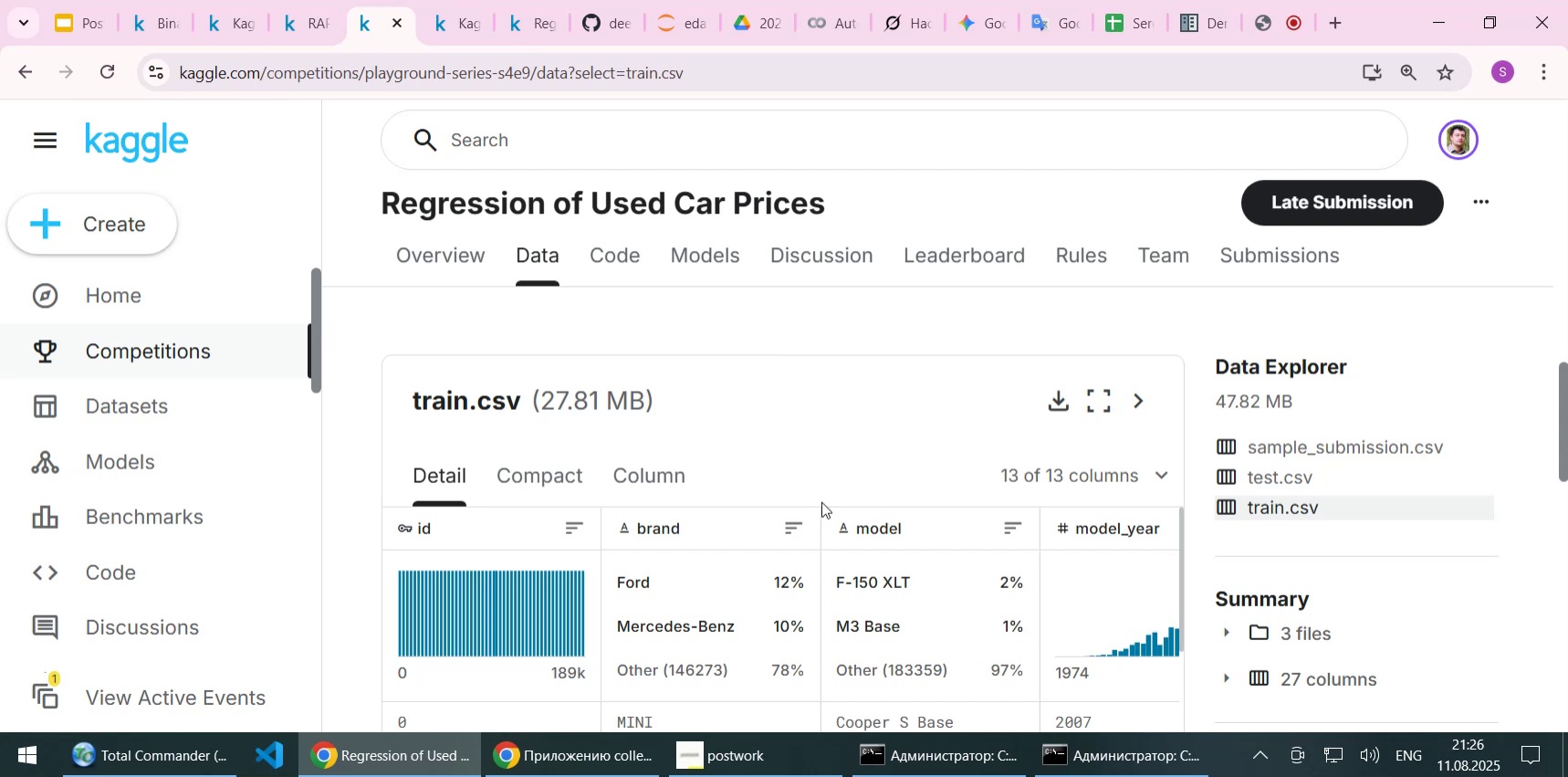 
scroll: coordinate [835, 480], scroll_direction: down, amount: 1.0
 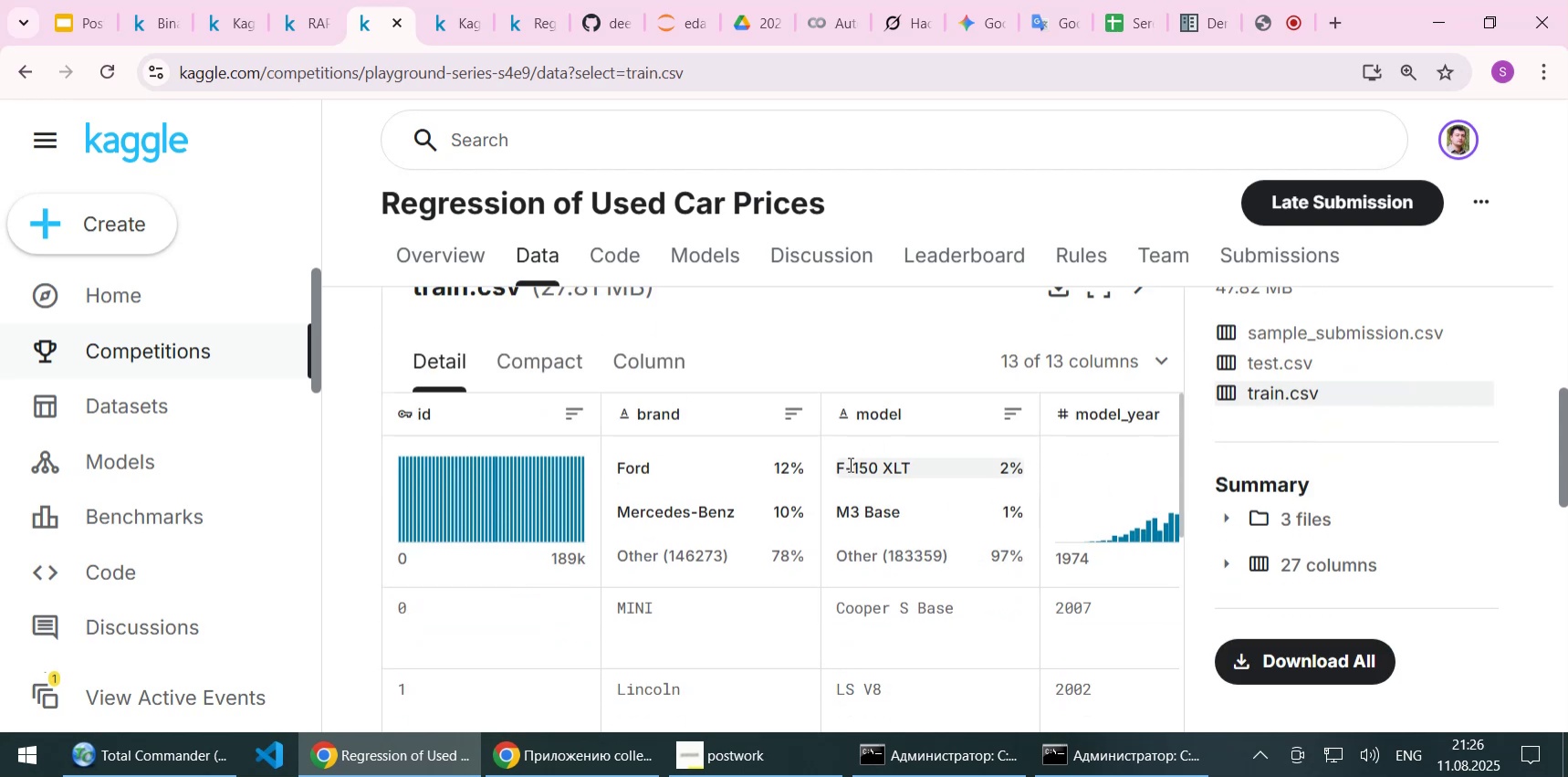 
wait(5.41)
 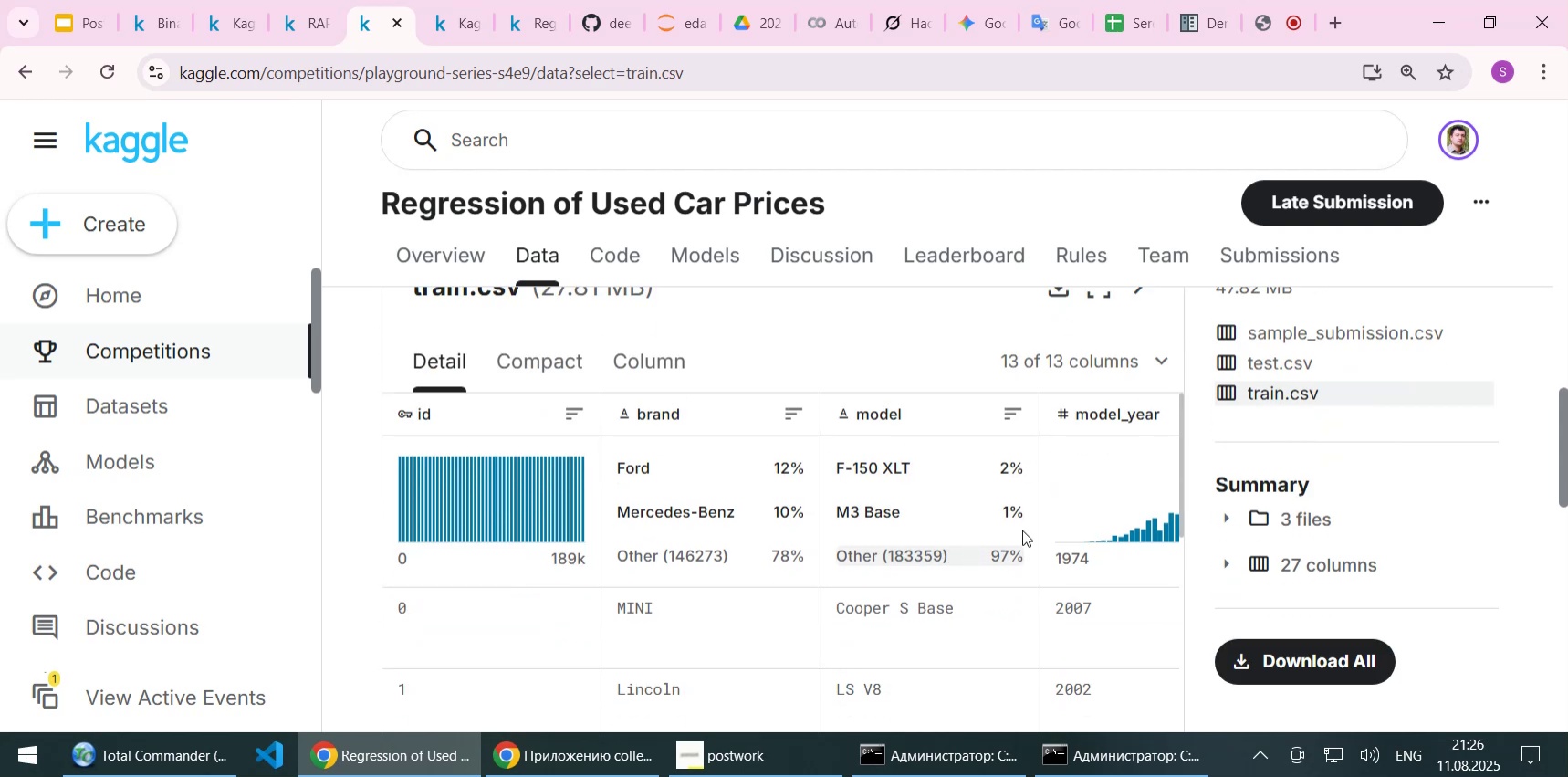 
left_click_drag(start_coordinate=[849, 464], to_coordinate=[1103, 475])
 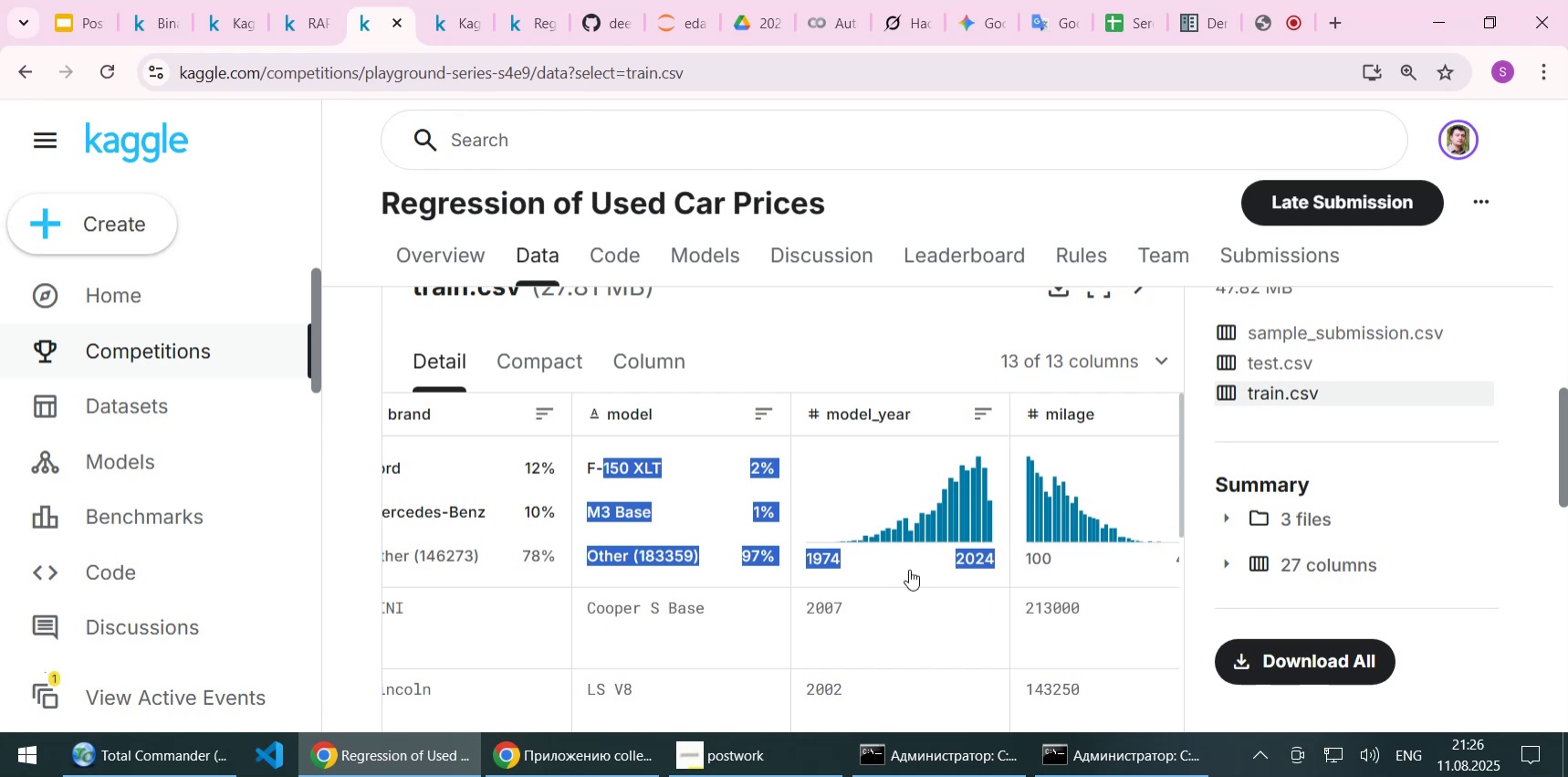 
left_click([909, 569])
 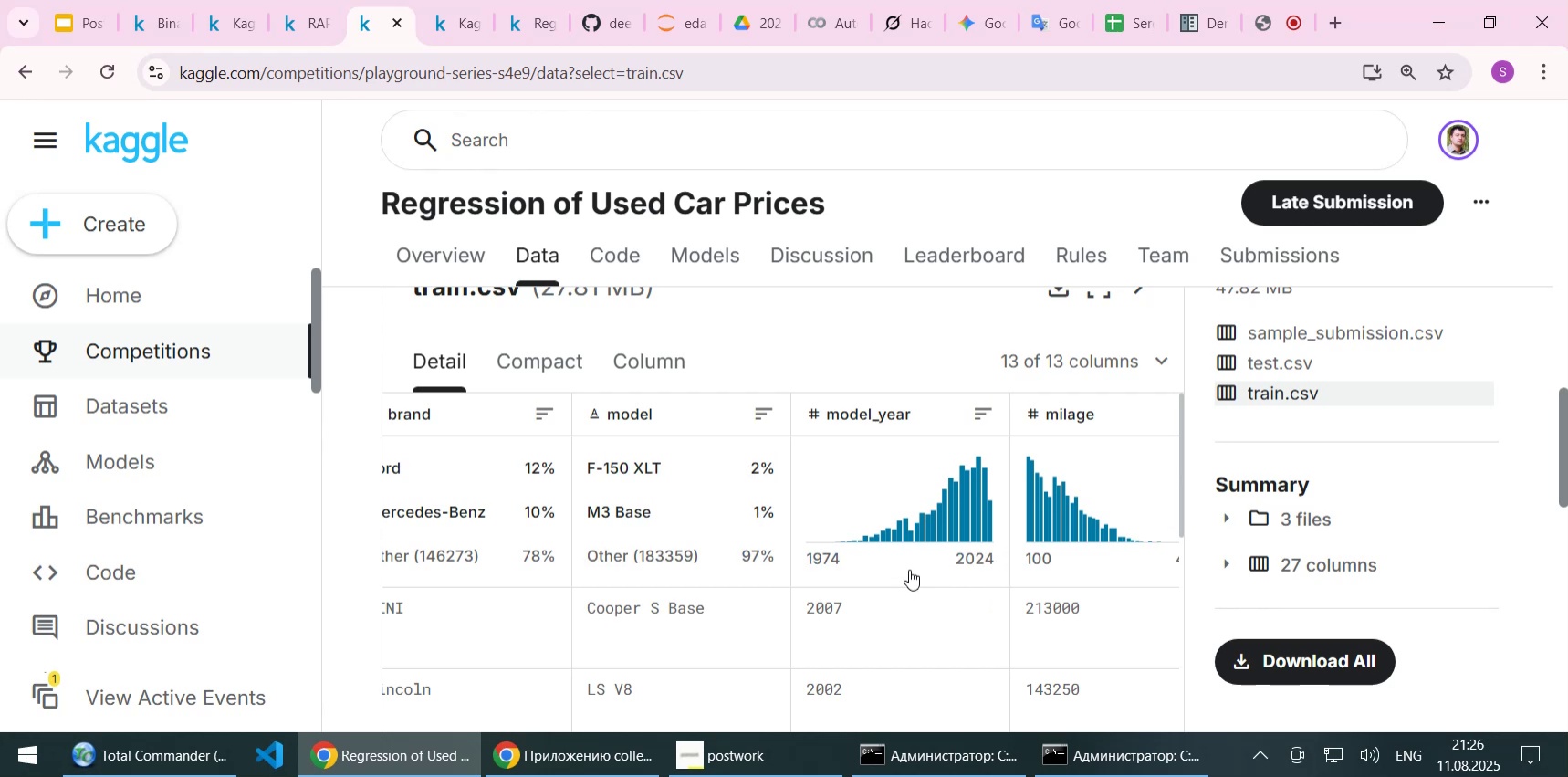 
left_click_drag(start_coordinate=[911, 569], to_coordinate=[728, 560])
 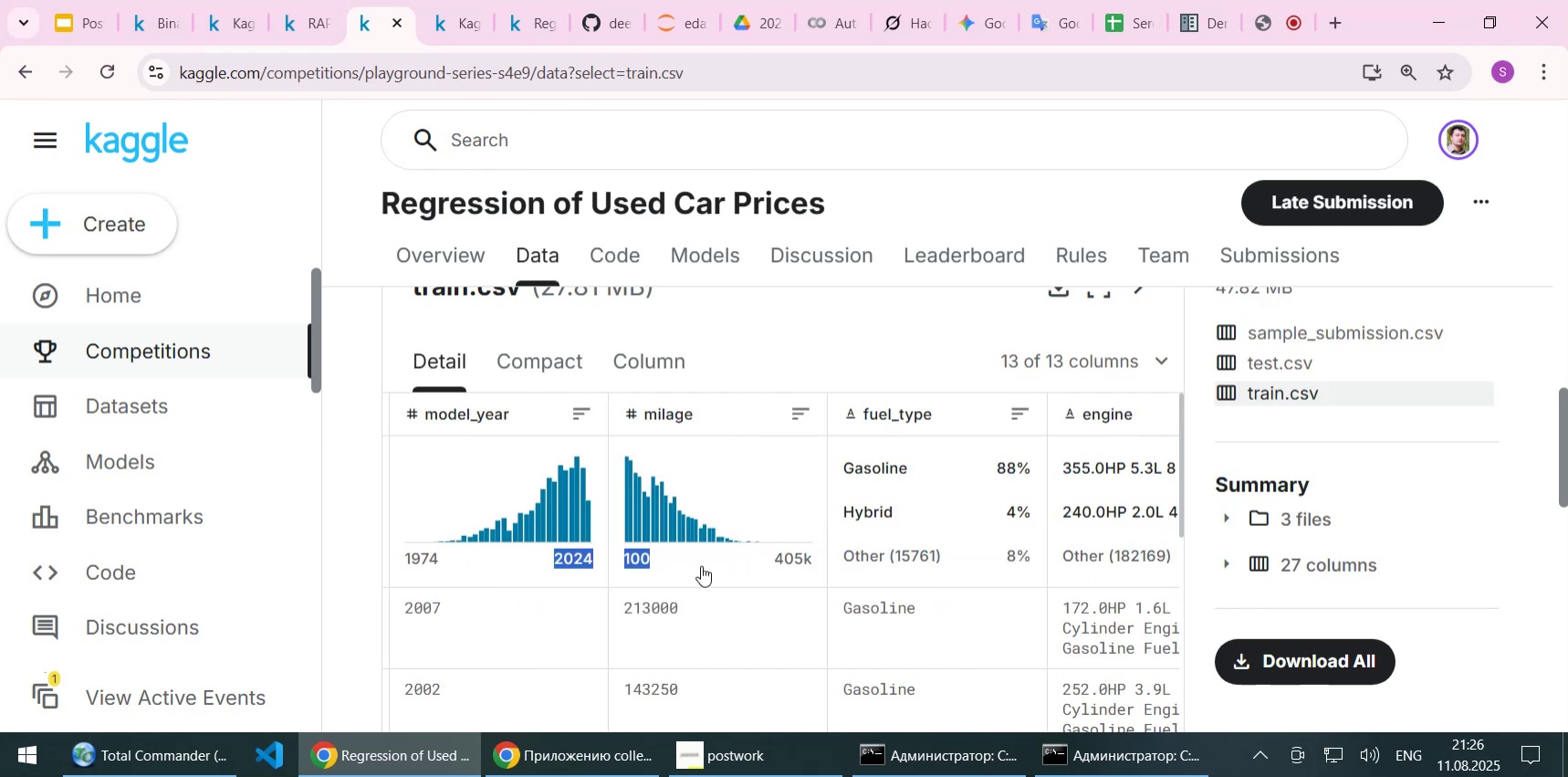 
left_click([701, 565])
 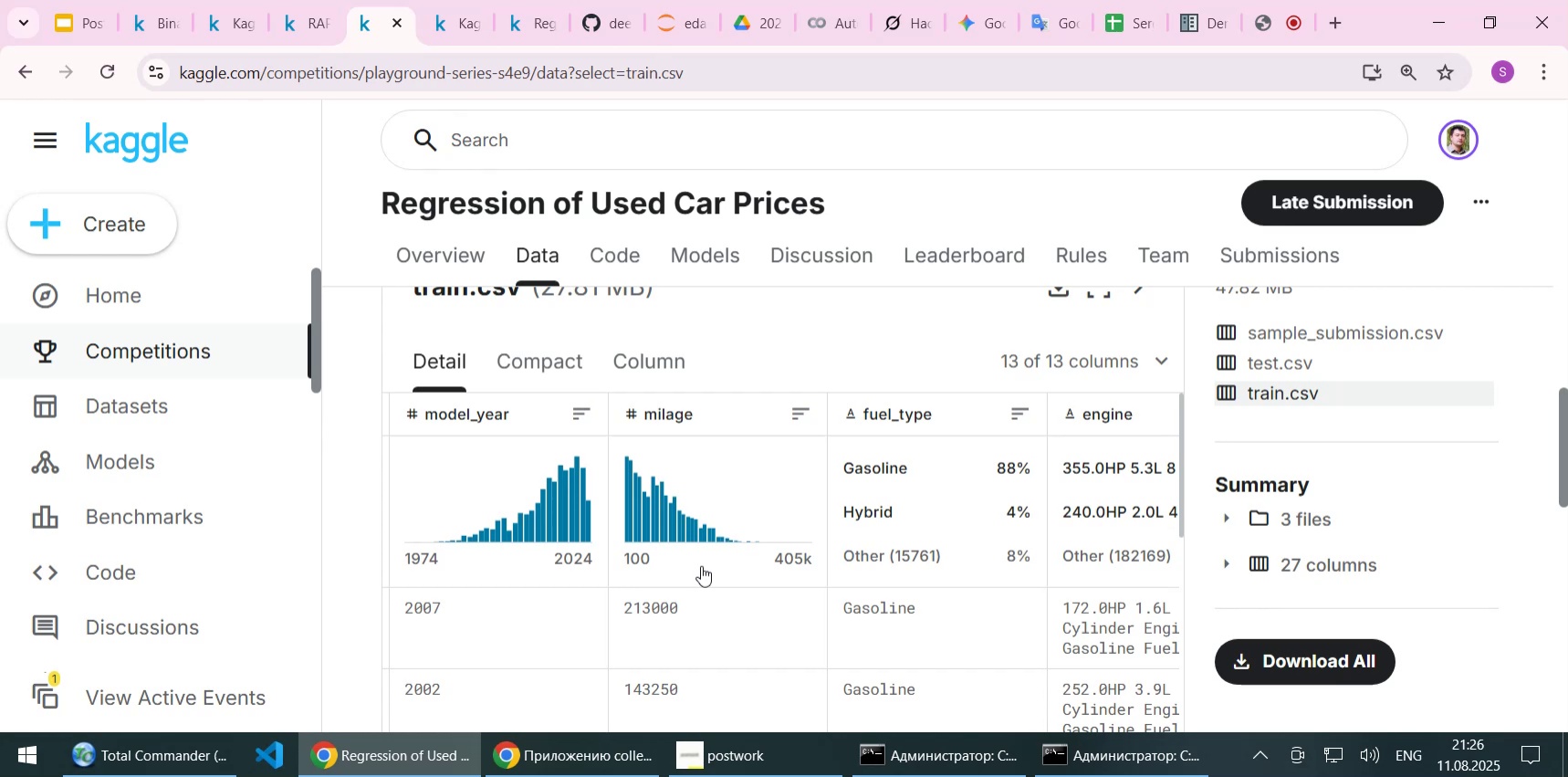 
wait(11.7)
 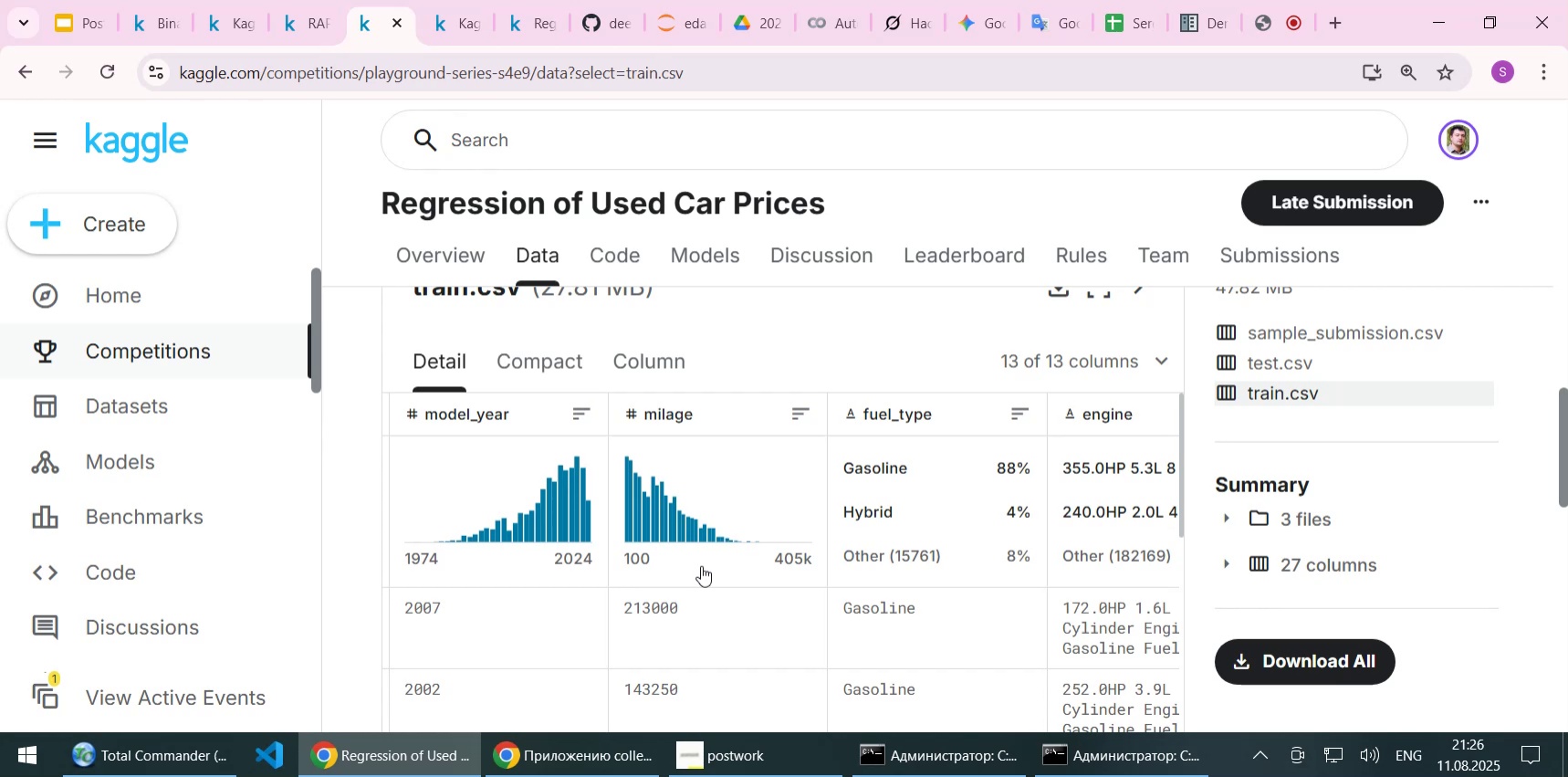 
left_click_drag(start_coordinate=[722, 576], to_coordinate=[1178, 540])
 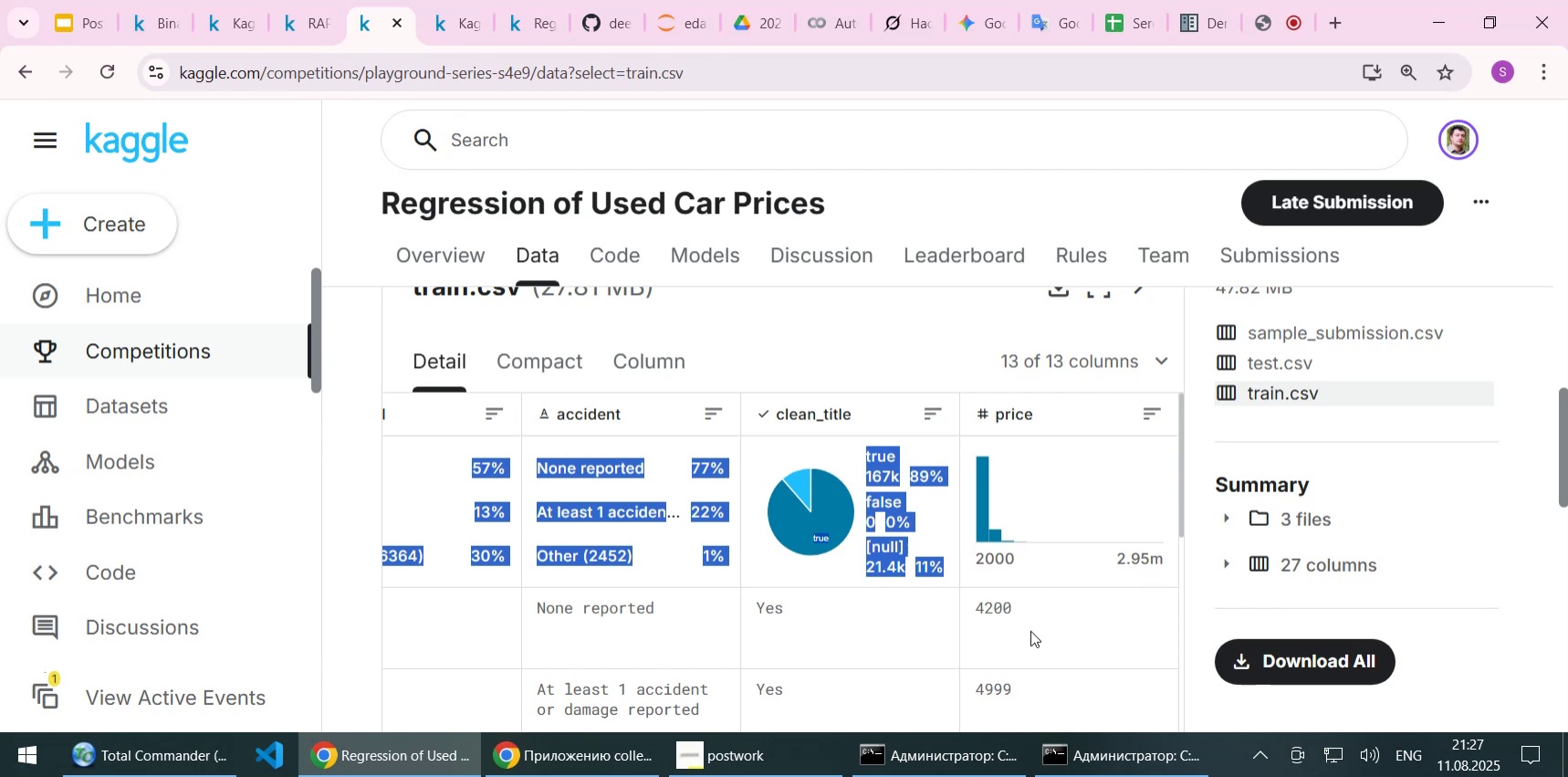 
left_click([1030, 630])
 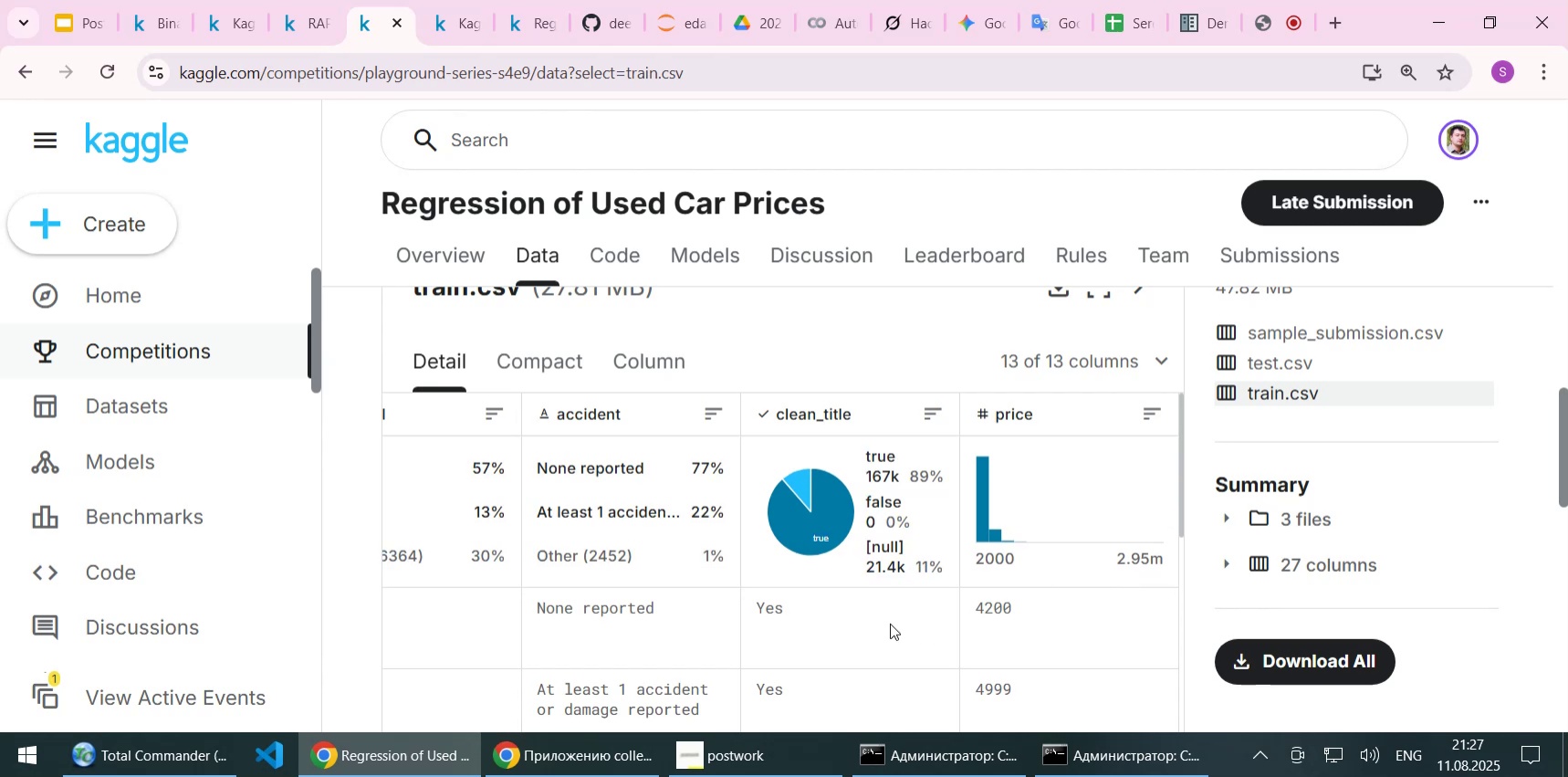 
left_click_drag(start_coordinate=[890, 623], to_coordinate=[1115, 614])
 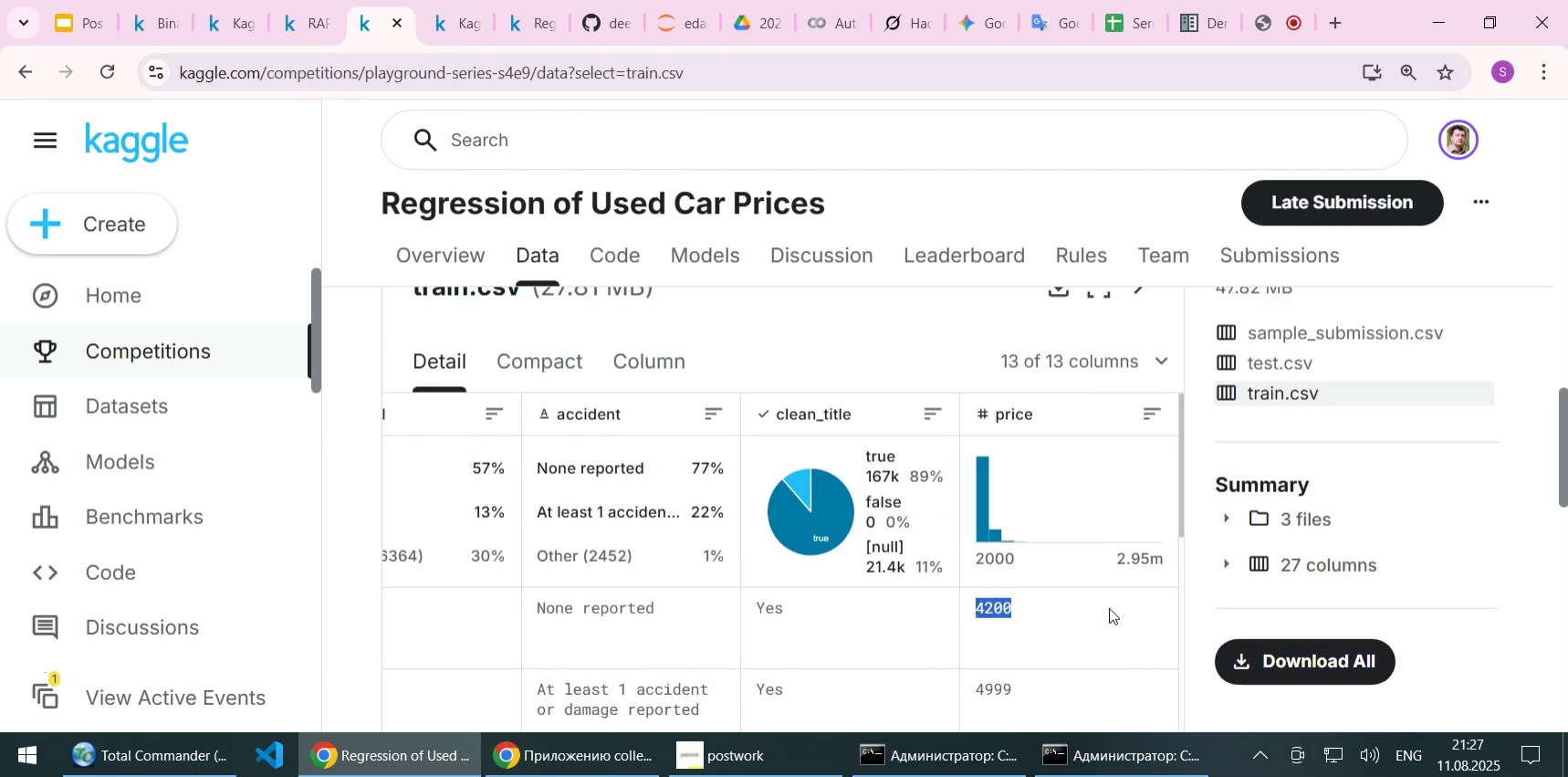 
left_click([1109, 607])
 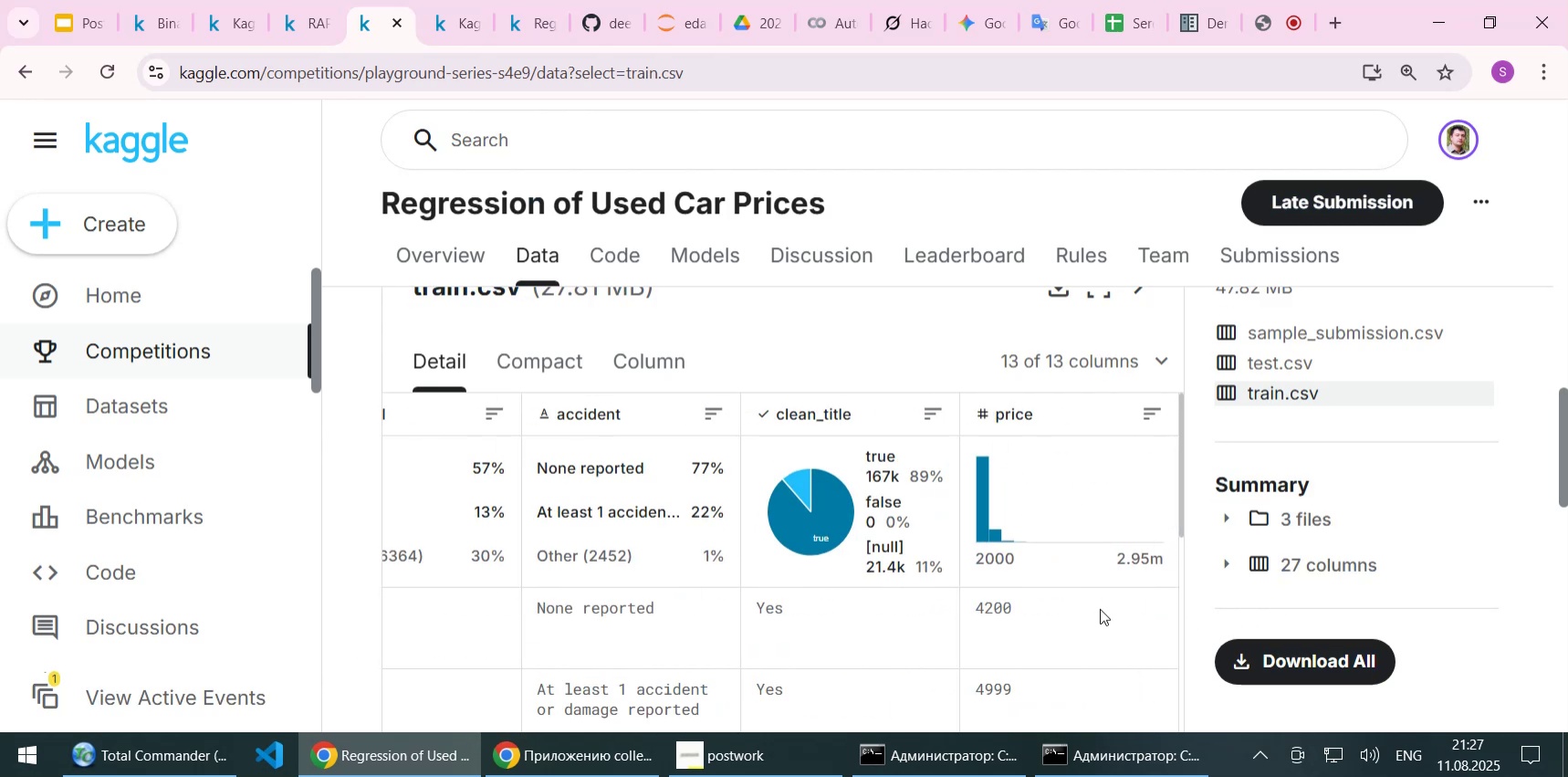 
left_click_drag(start_coordinate=[1100, 608], to_coordinate=[855, 621])
 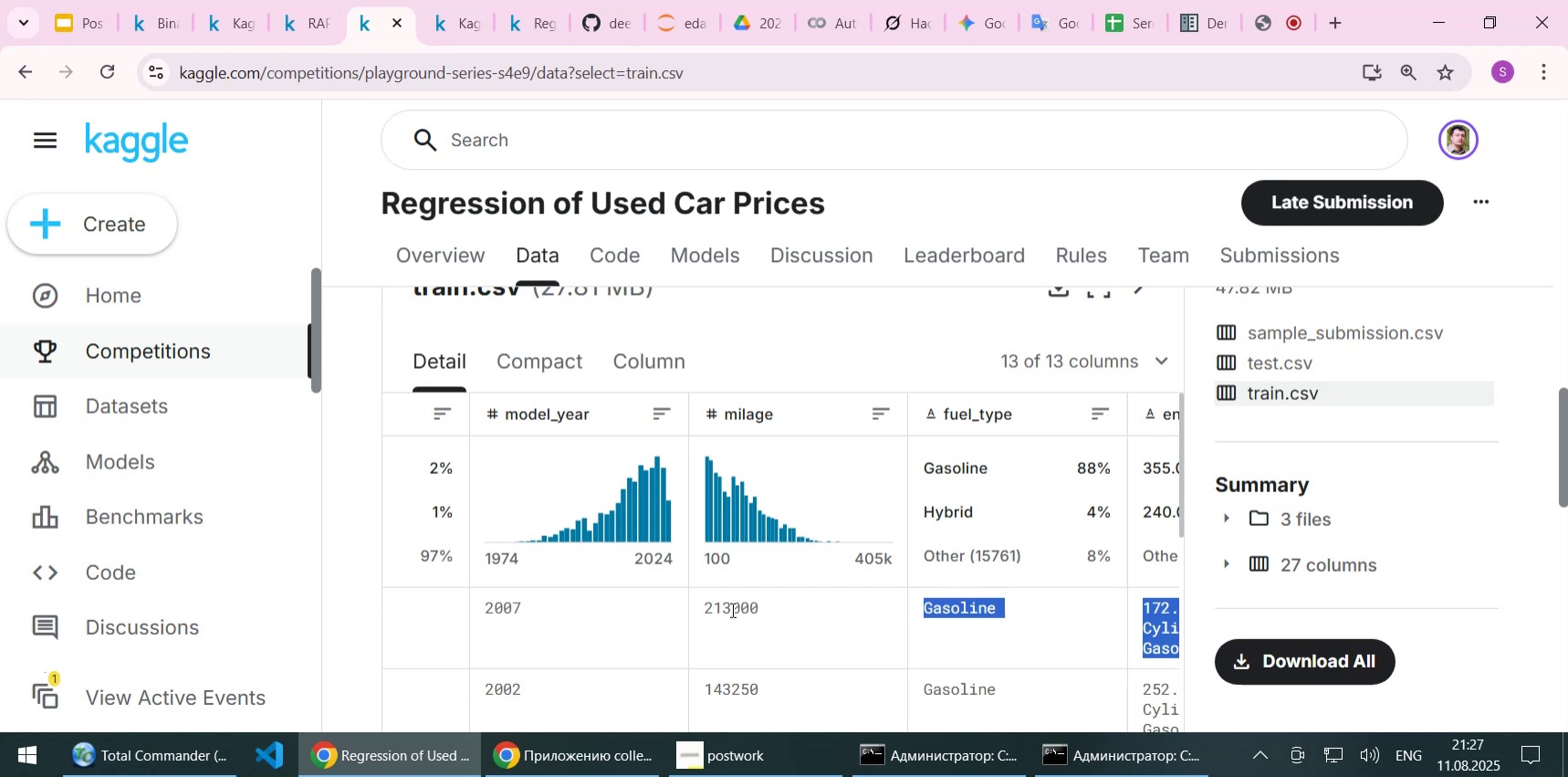 
left_click([731, 609])
 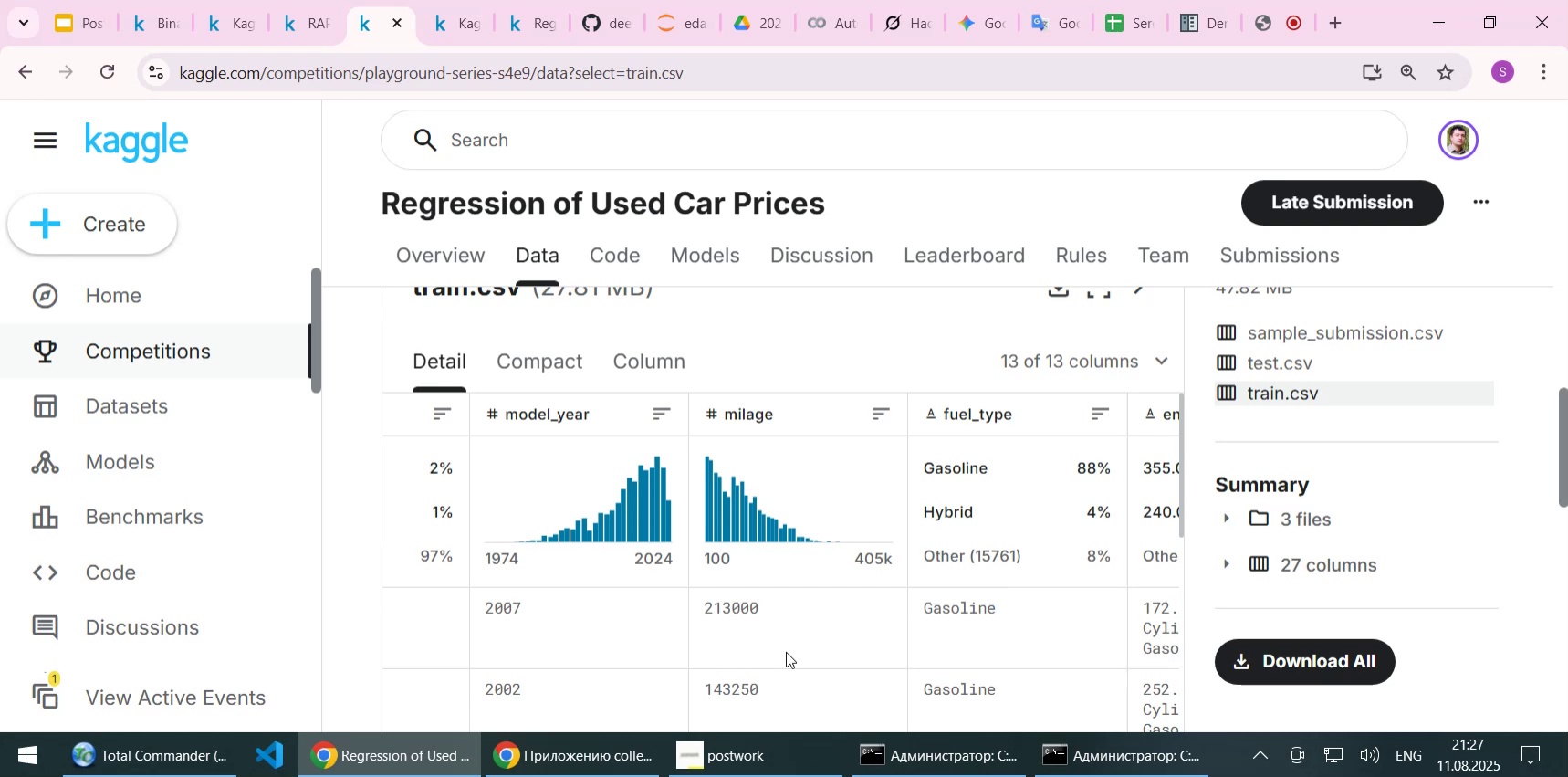 
scroll: coordinate [786, 651], scroll_direction: down, amount: 1.0
 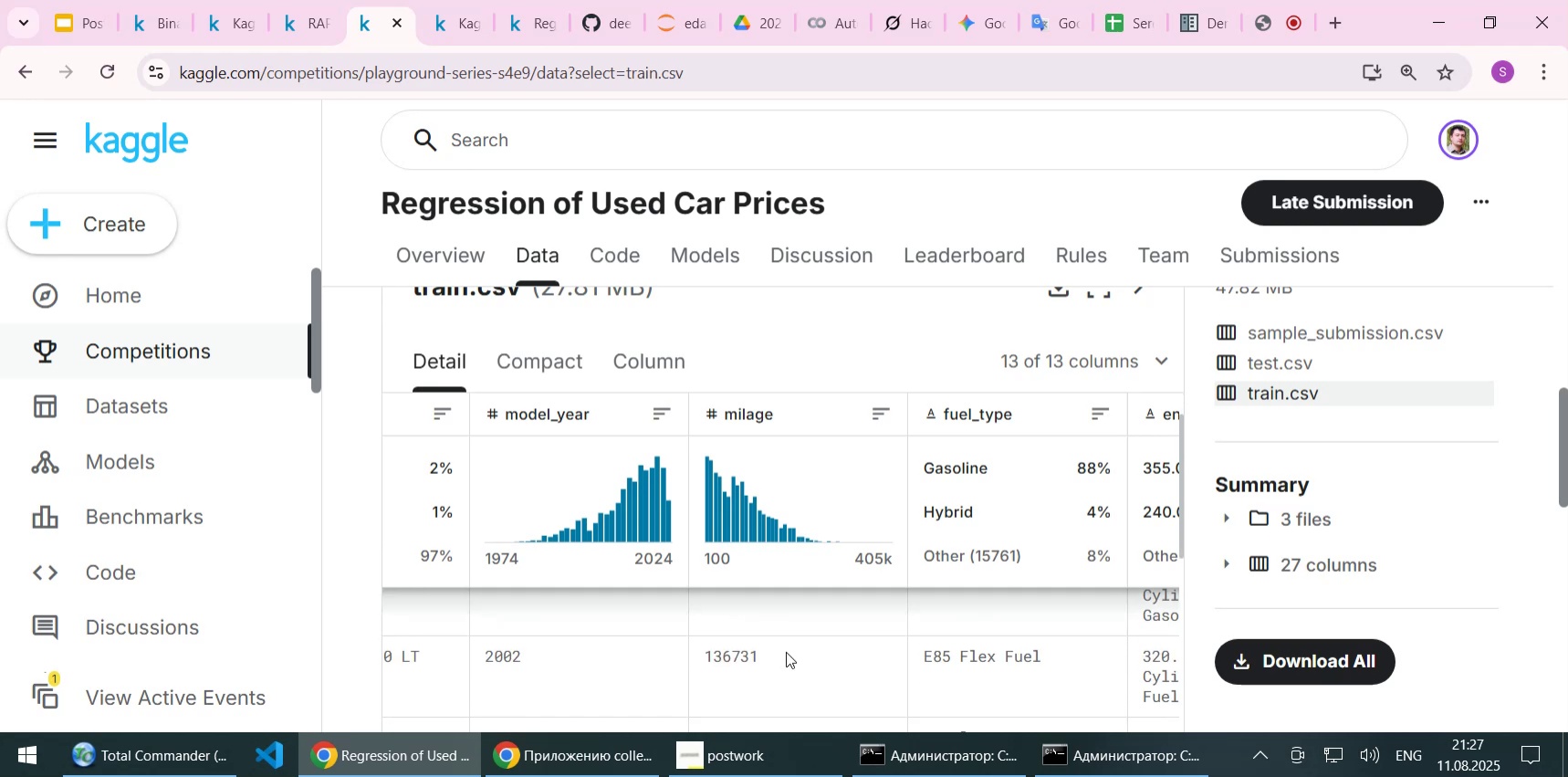 
scroll: coordinate [786, 651], scroll_direction: up, amount: 1.0
 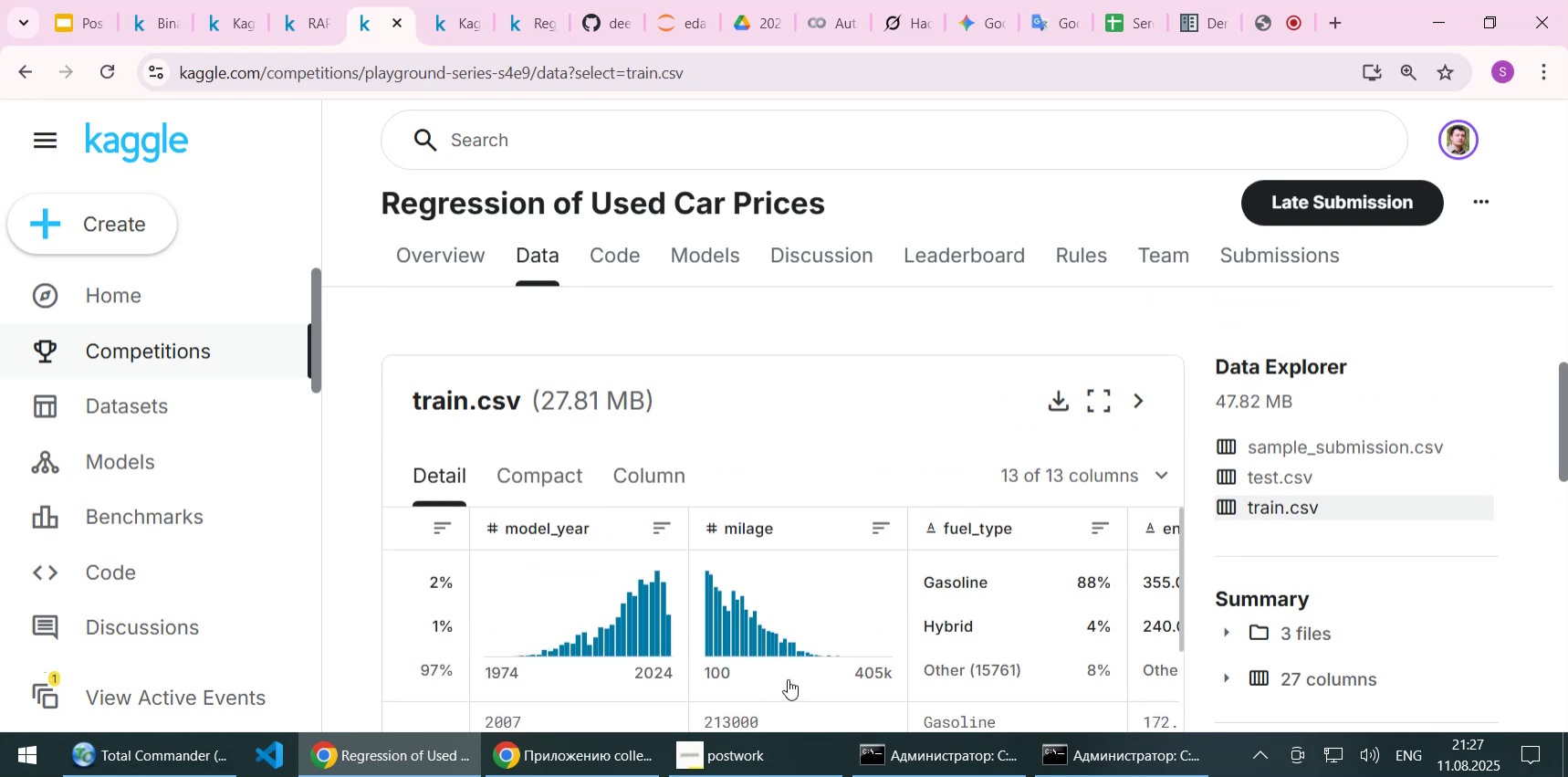 
scroll: coordinate [909, 709], scroll_direction: down, amount: 2.0
 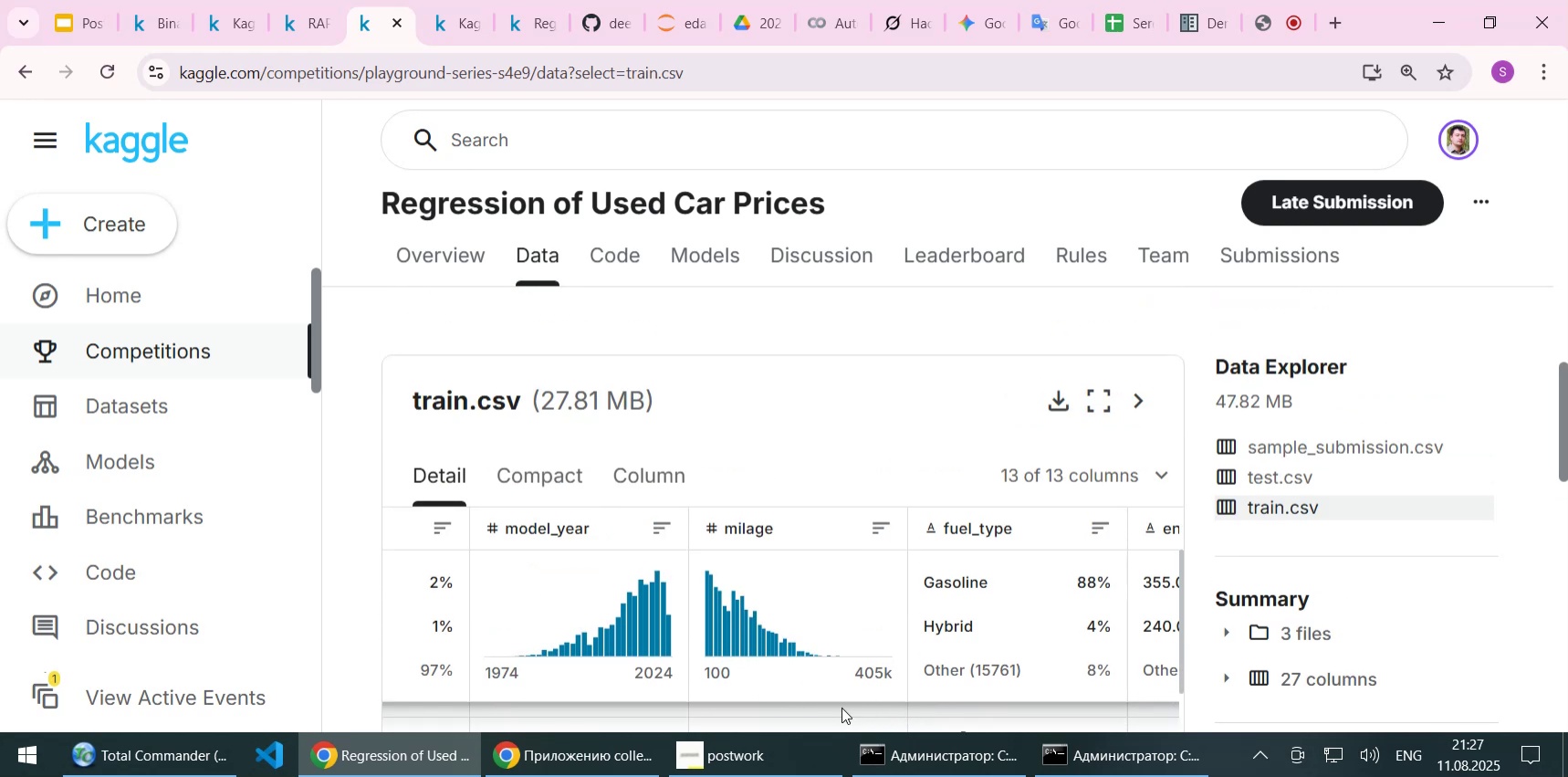 
scroll: coordinate [841, 707], scroll_direction: up, amount: 5.0
 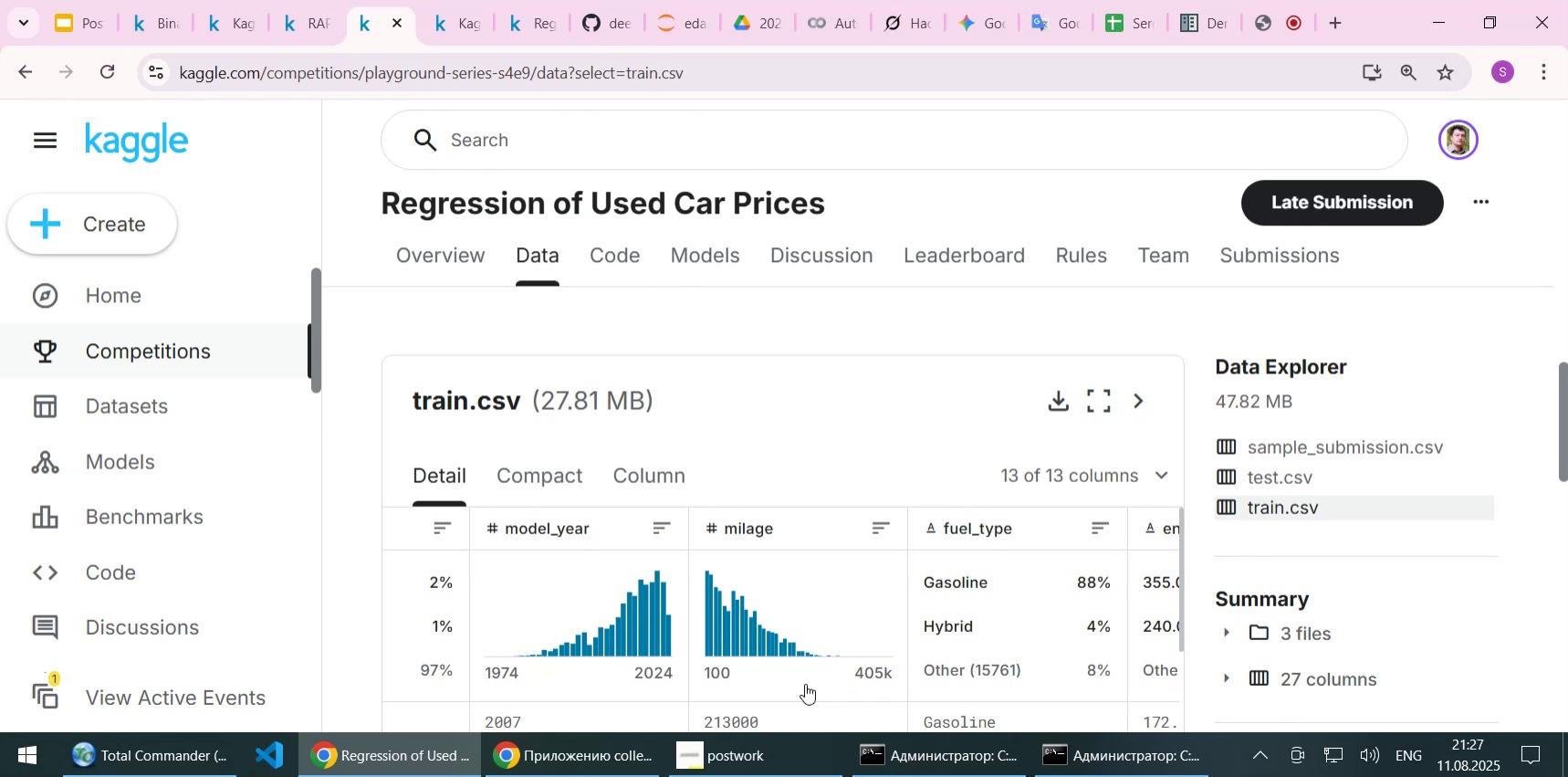 
left_click([190, 760])
 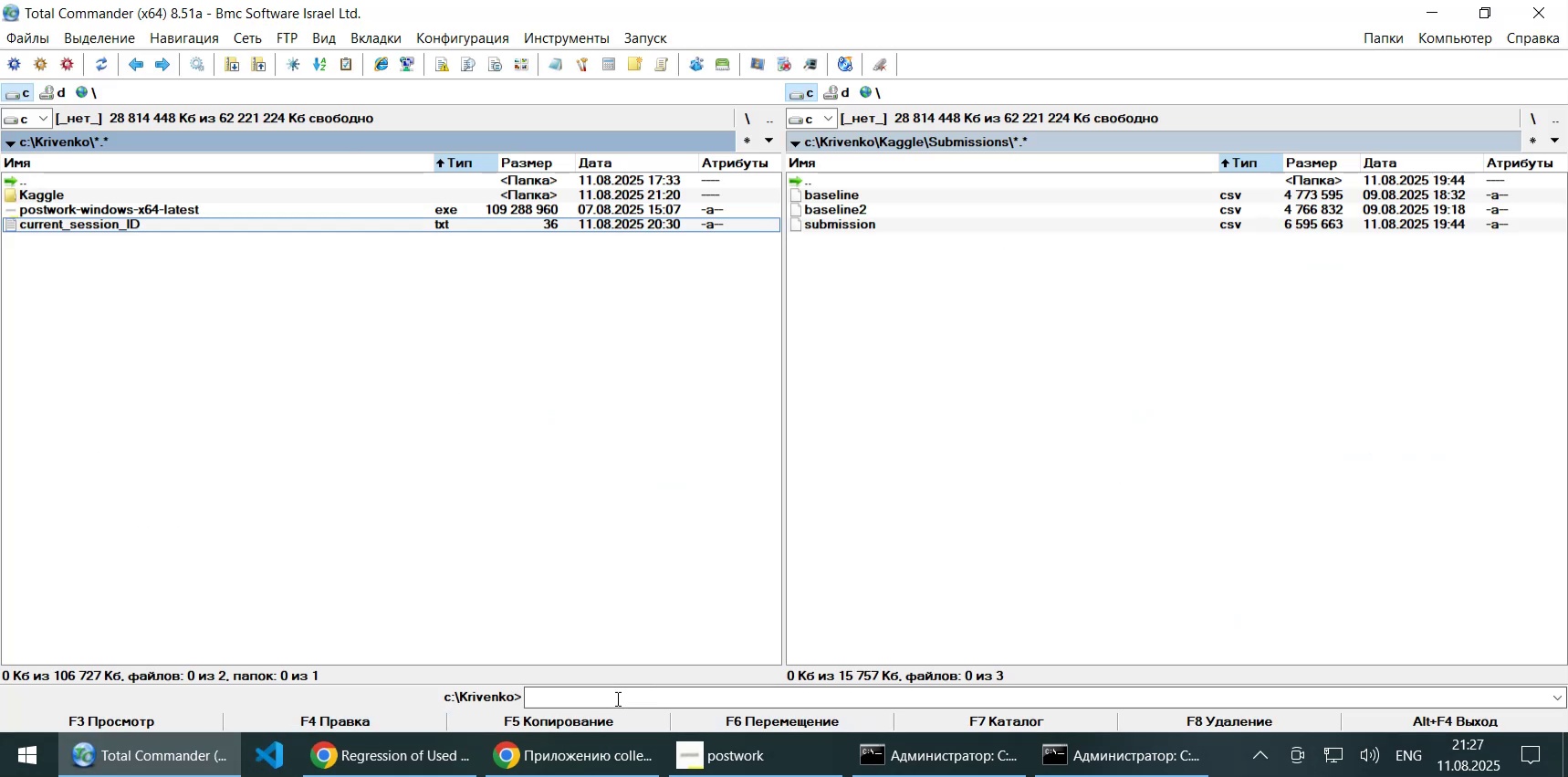 
left_click([616, 698])
 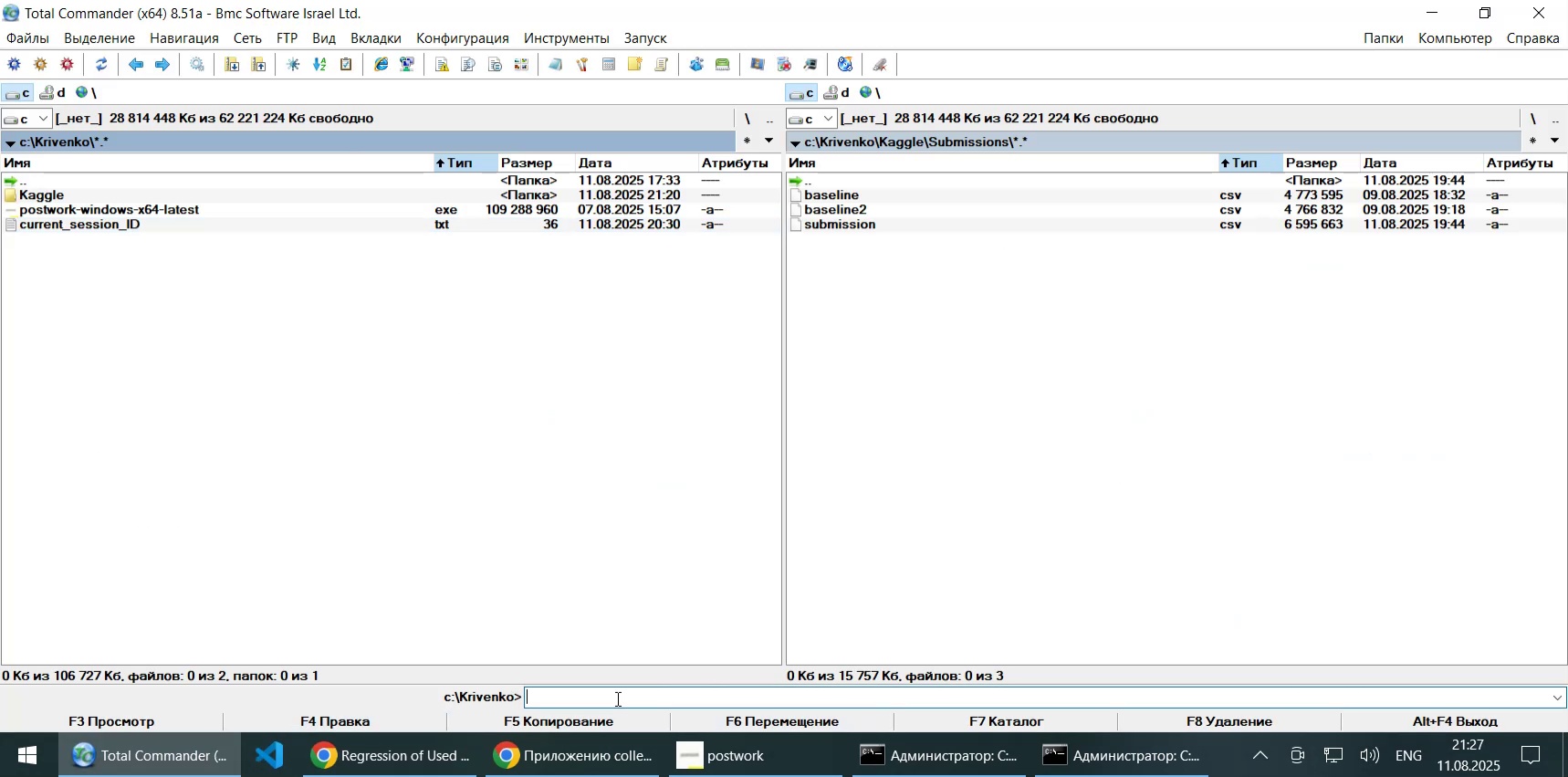 
type(calc)
 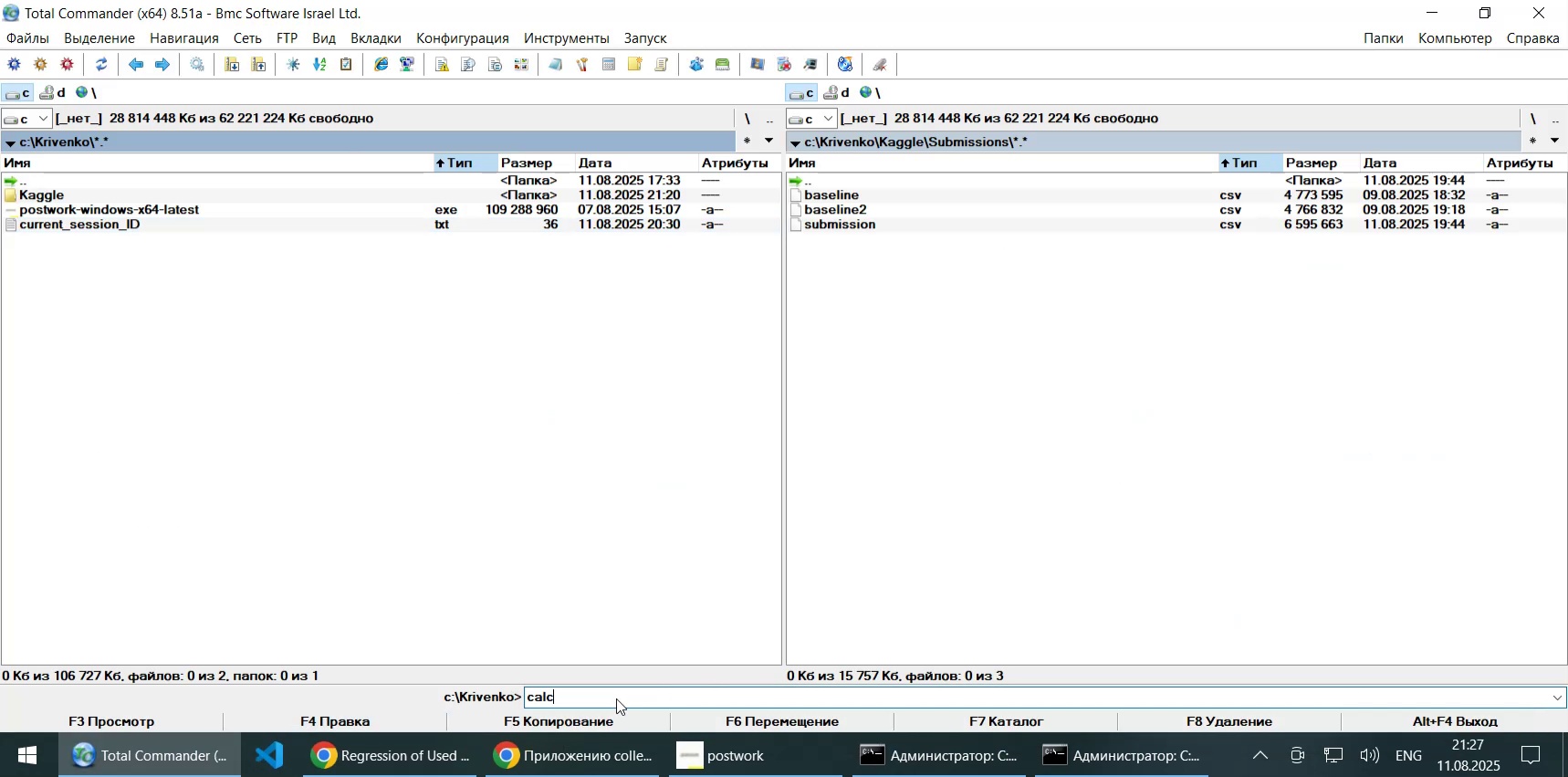 
key(Enter)
 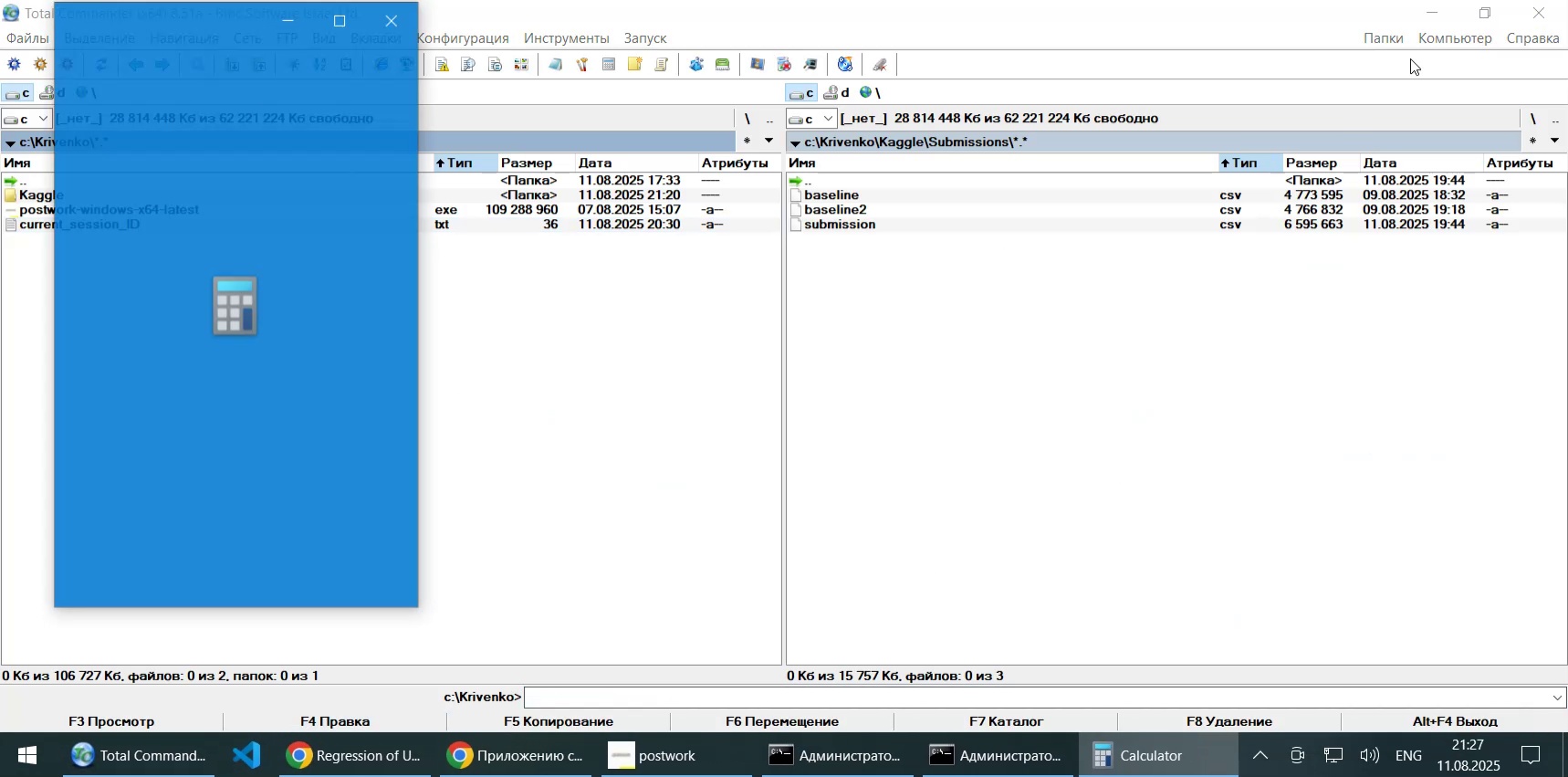 
left_click([1438, 2])
 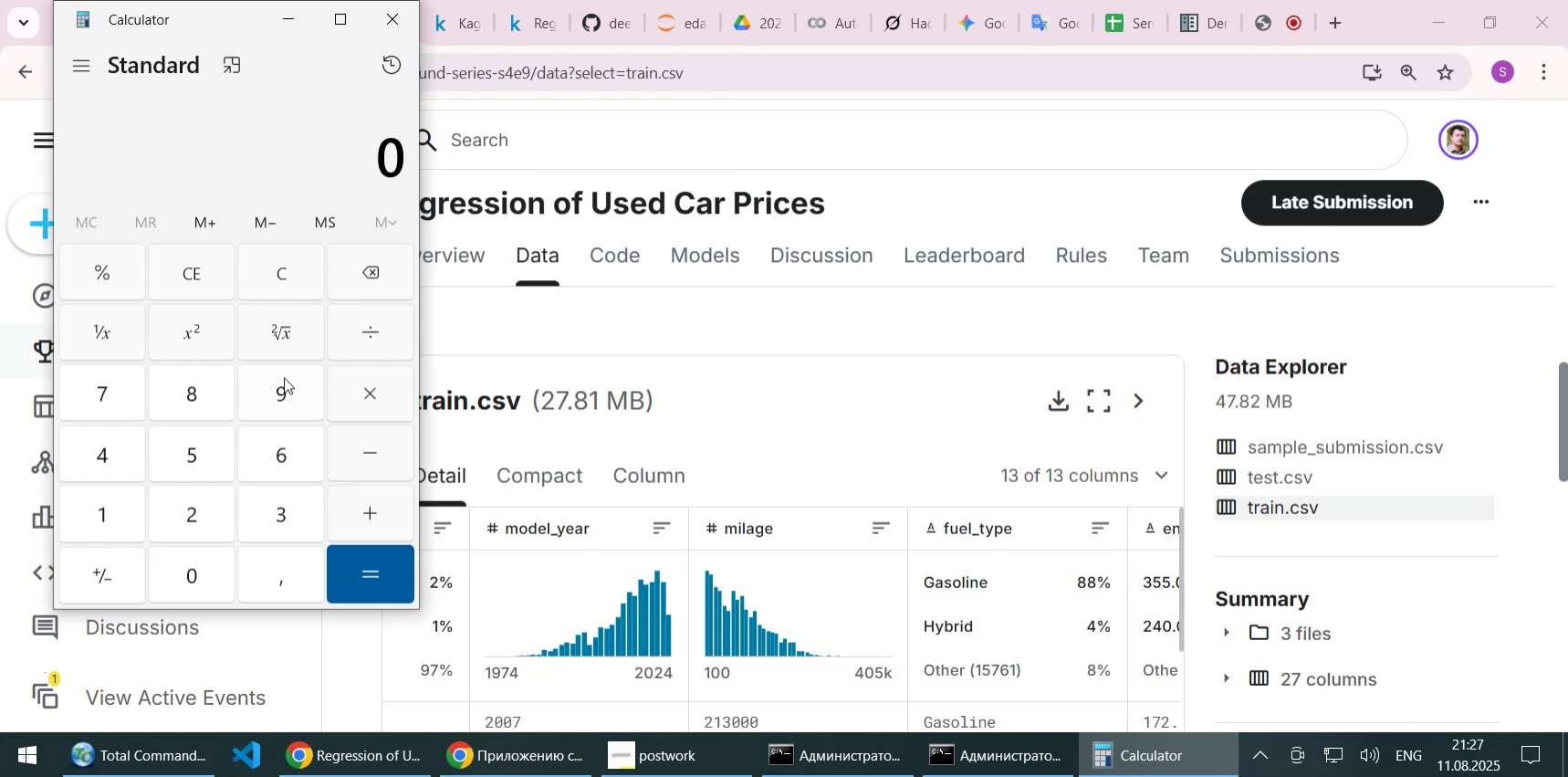 
wait(5.39)
 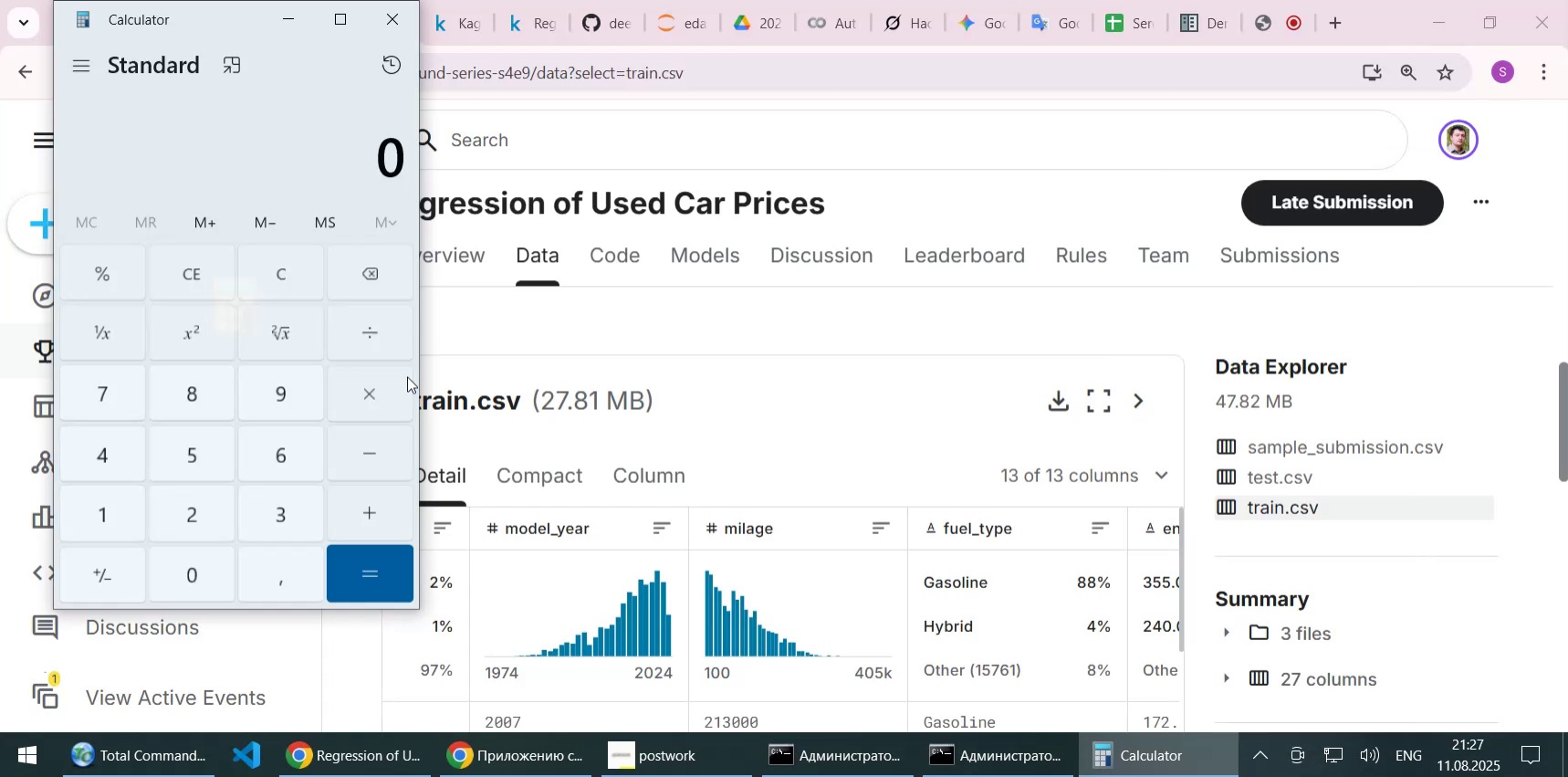 
left_click([97, 464])
 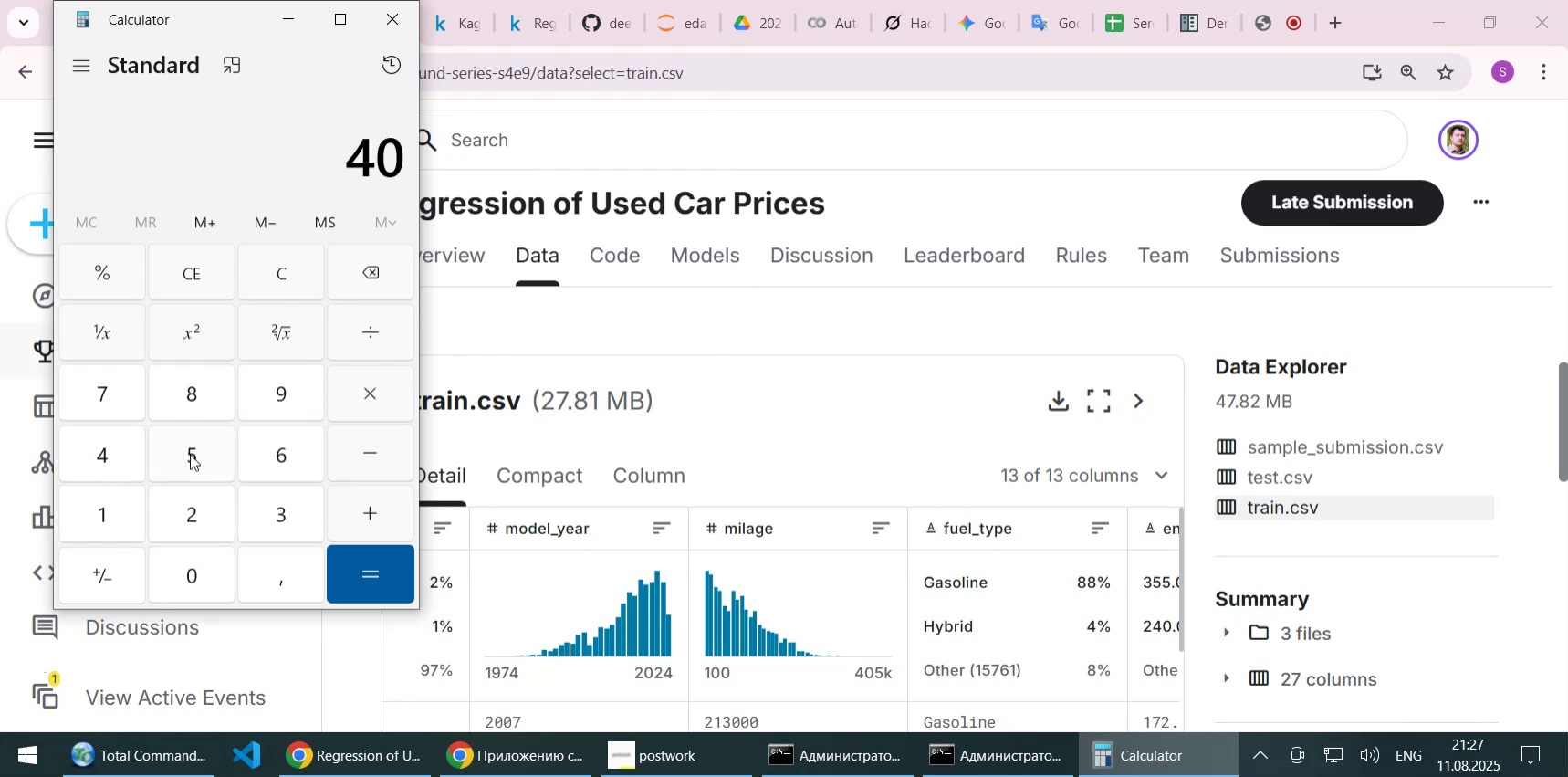 
triple_click([187, 451])
 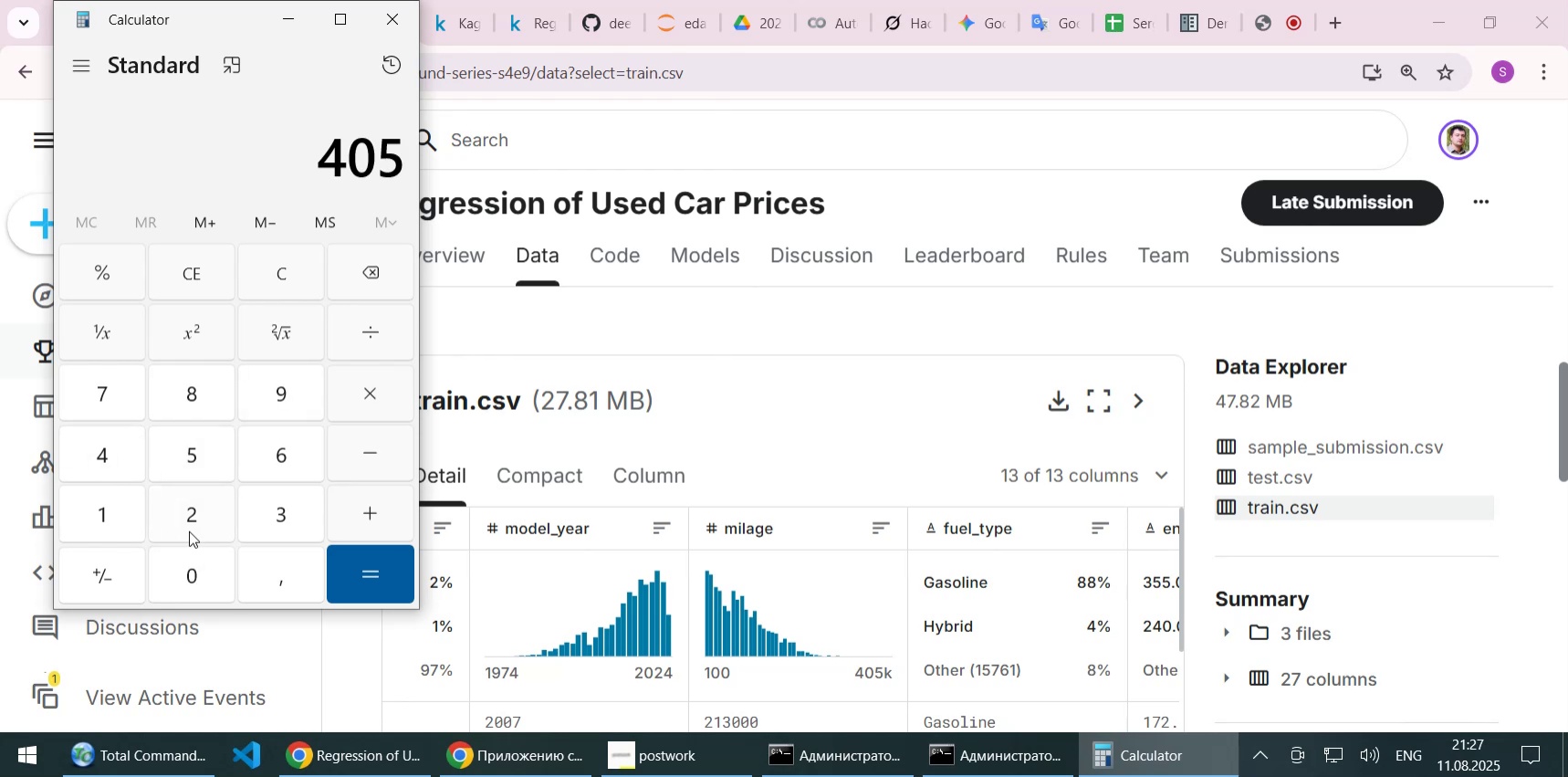 
double_click([202, 582])
 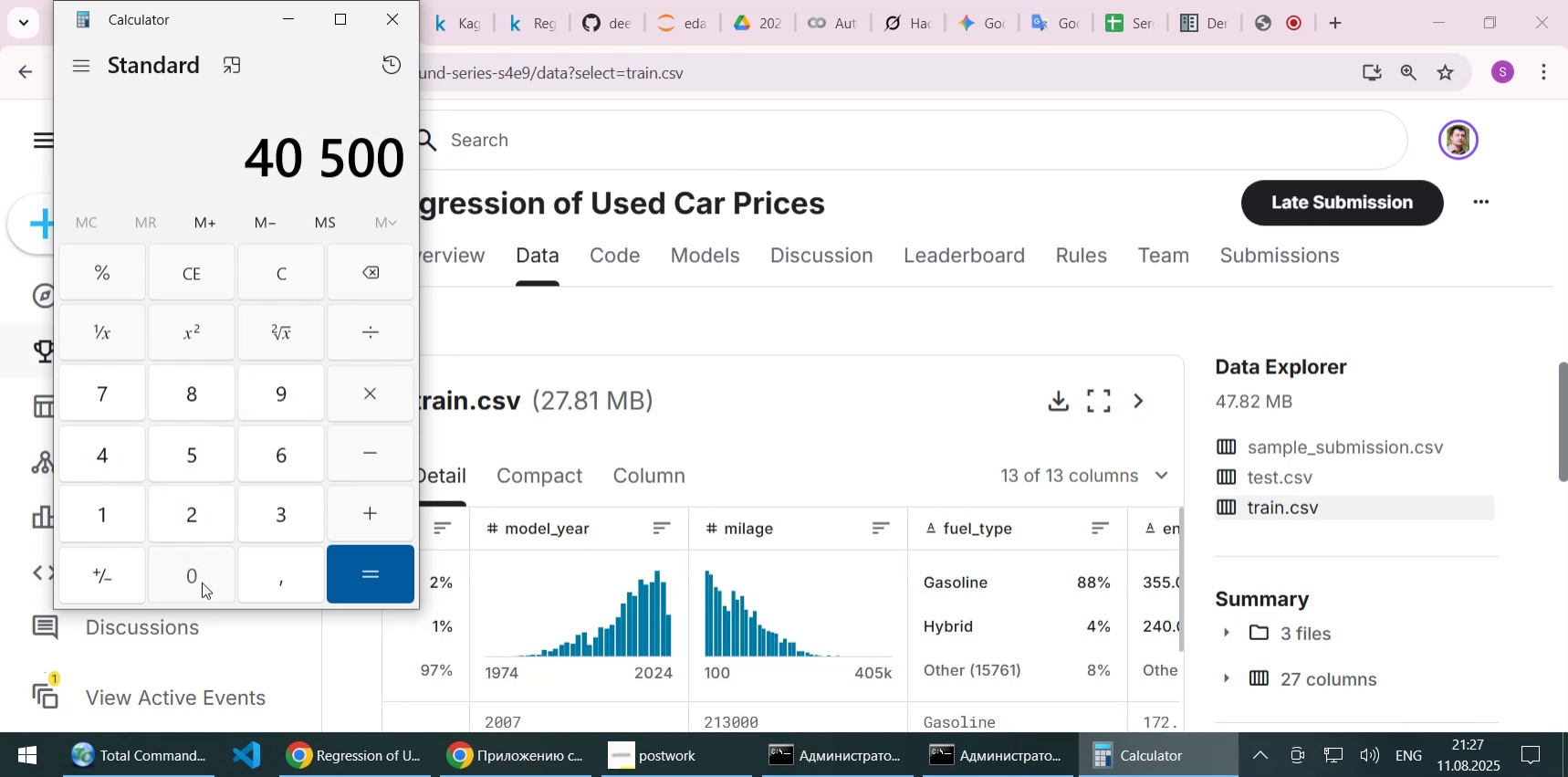 
triple_click([202, 582])
 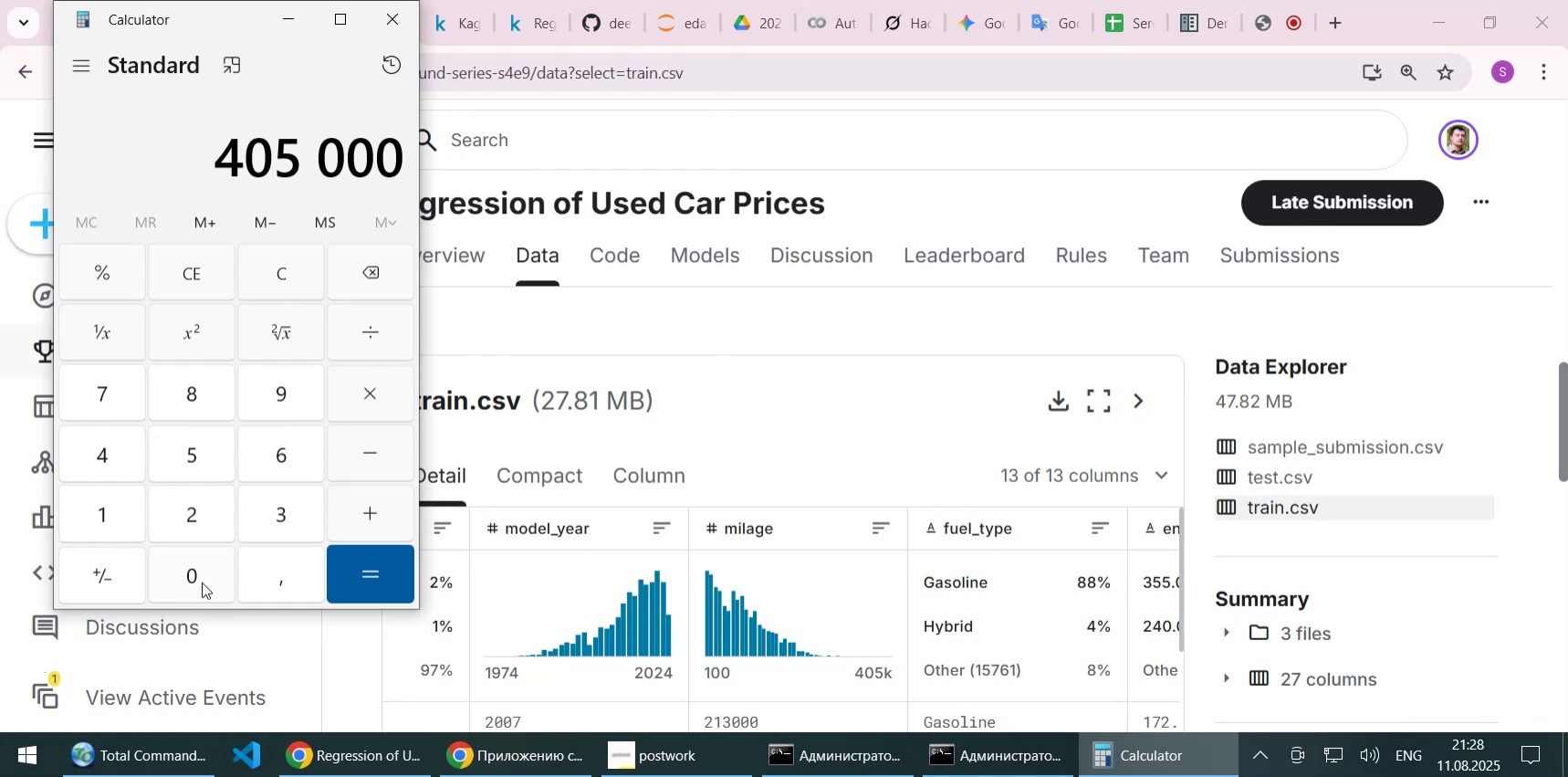 
wait(18.53)
 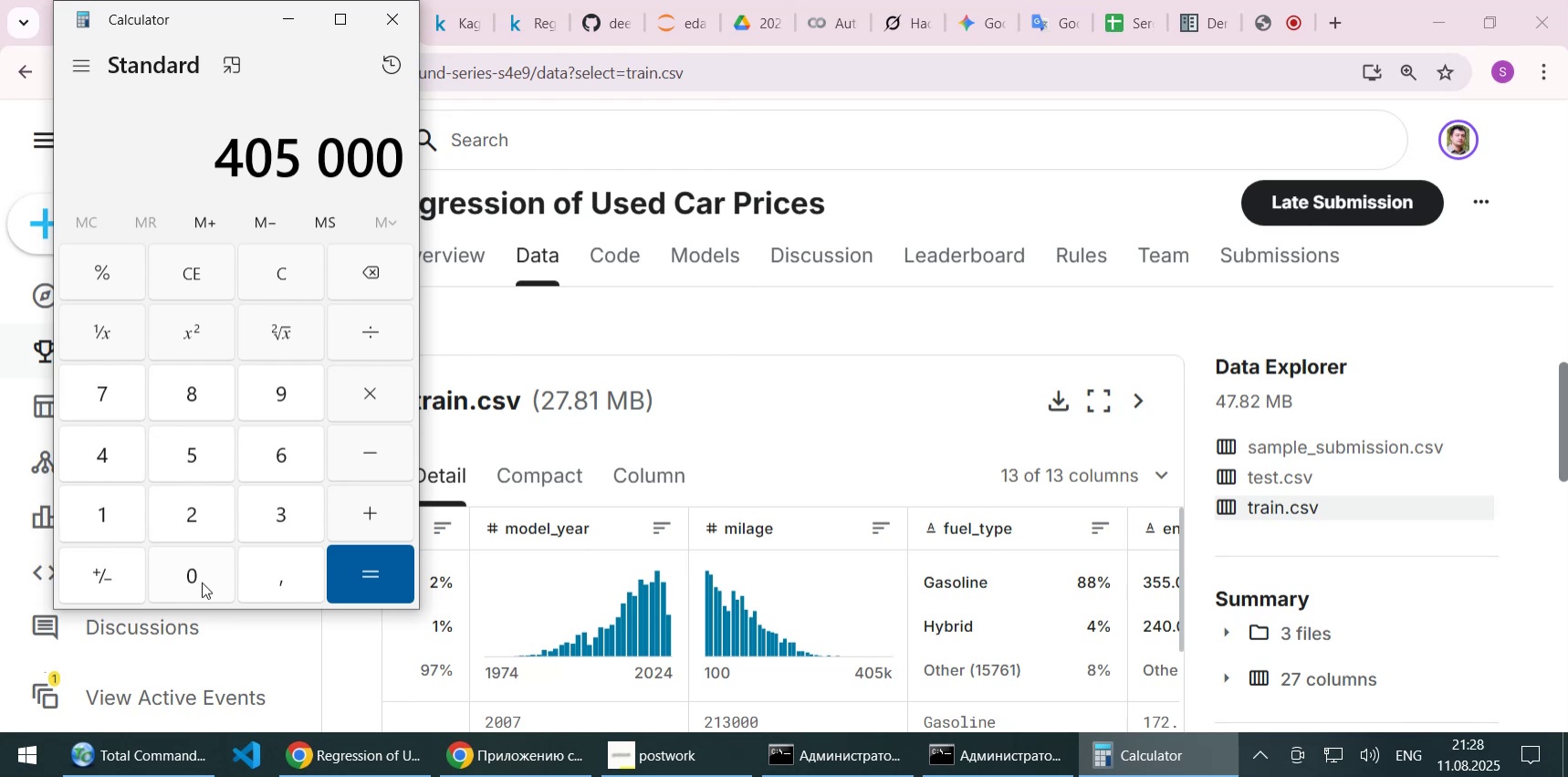 
left_click([382, 34])
 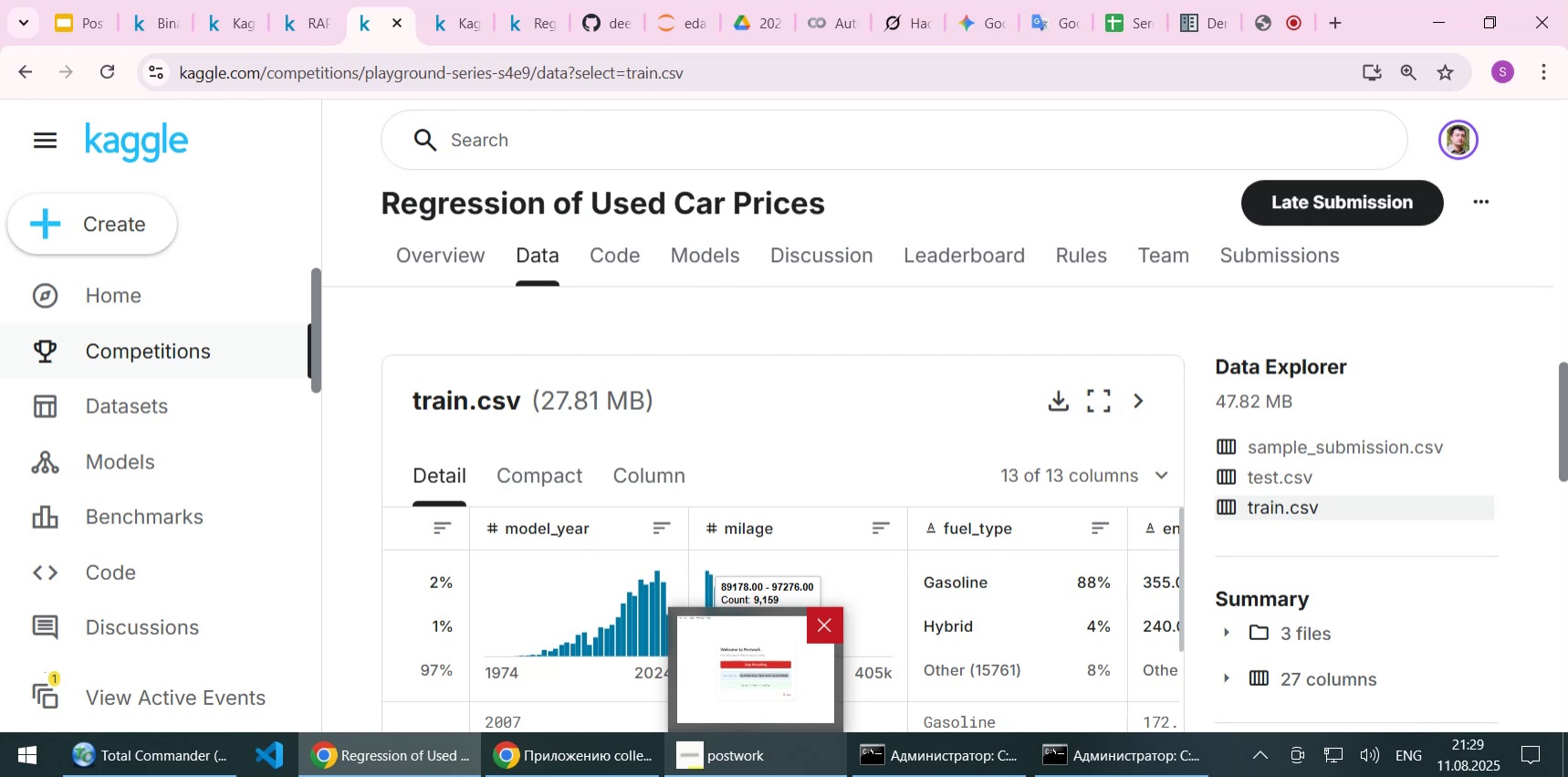 
wait(78.63)
 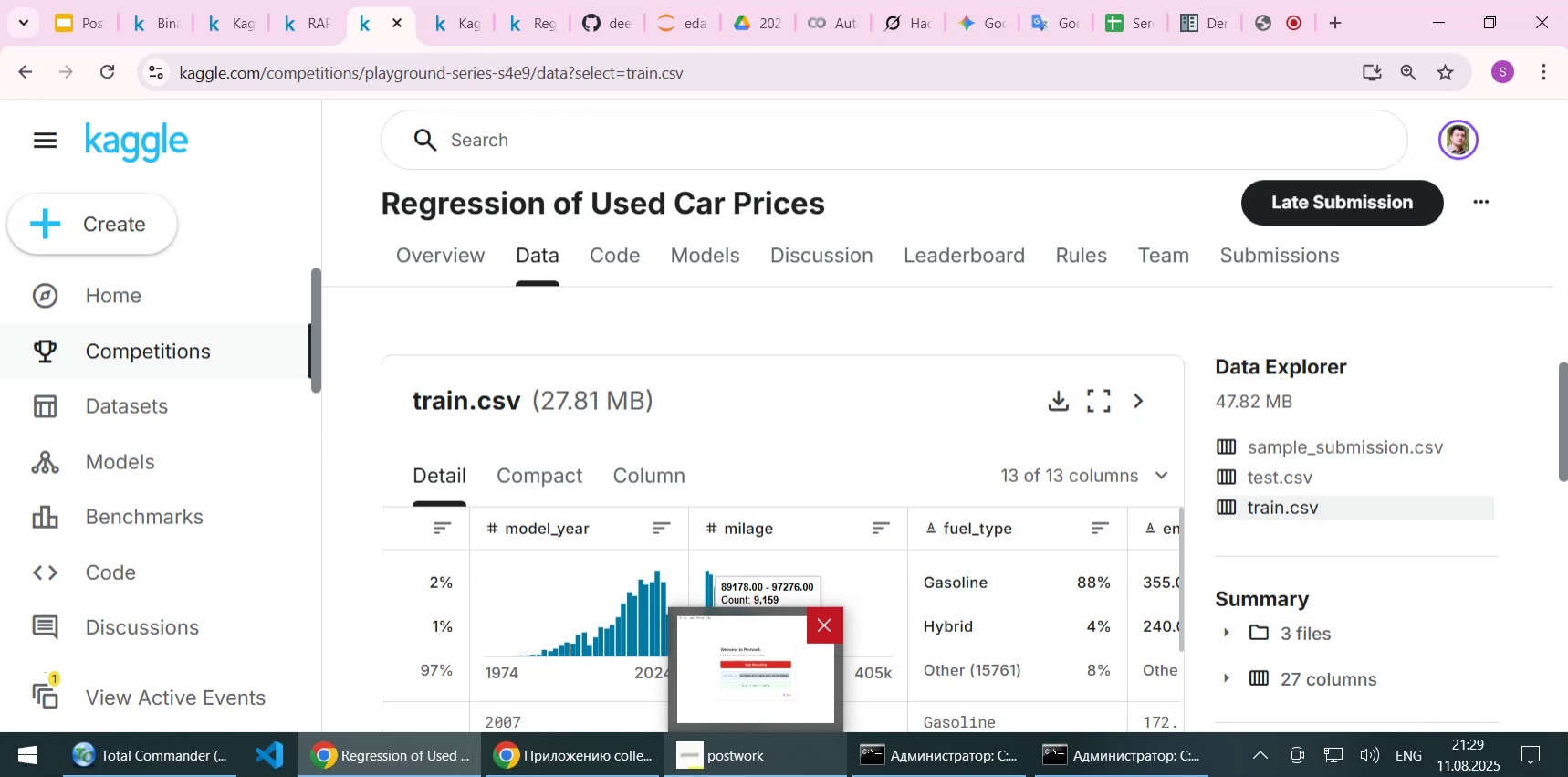 
left_click([764, 444])
 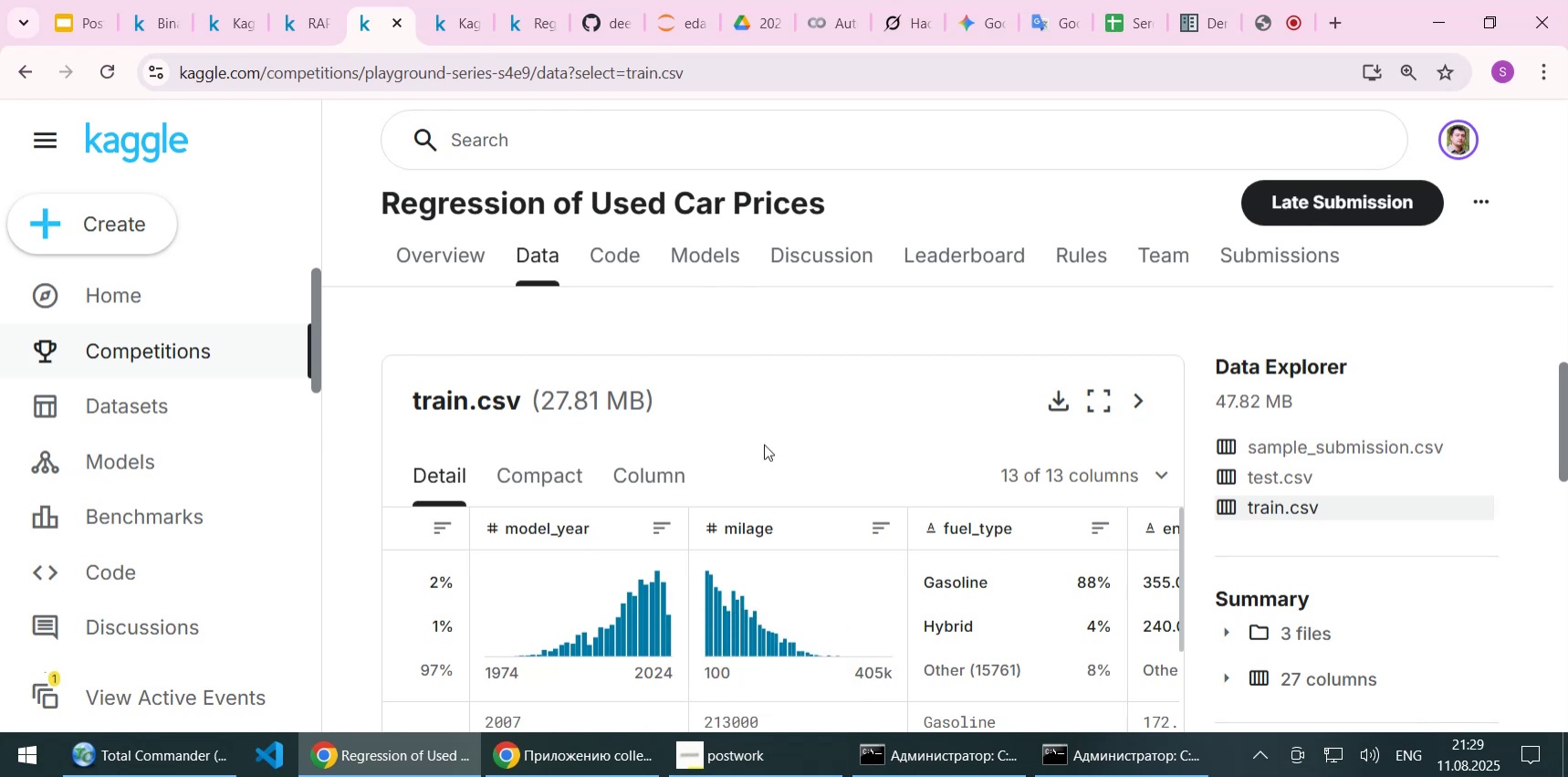 
scroll: coordinate [764, 444], scroll_direction: up, amount: 1.0
 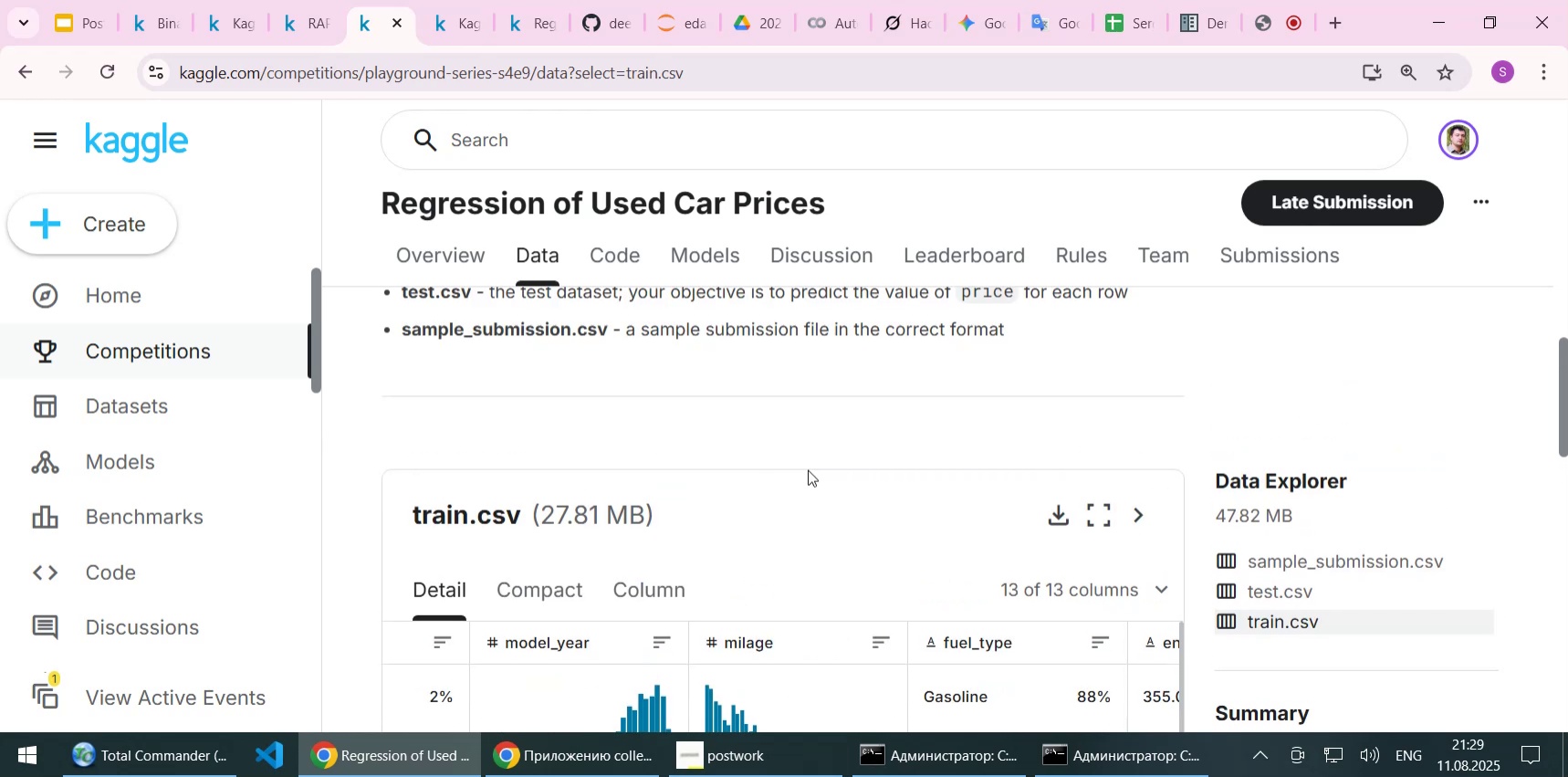 
scroll: coordinate [821, 416], scroll_direction: down, amount: 2.0
 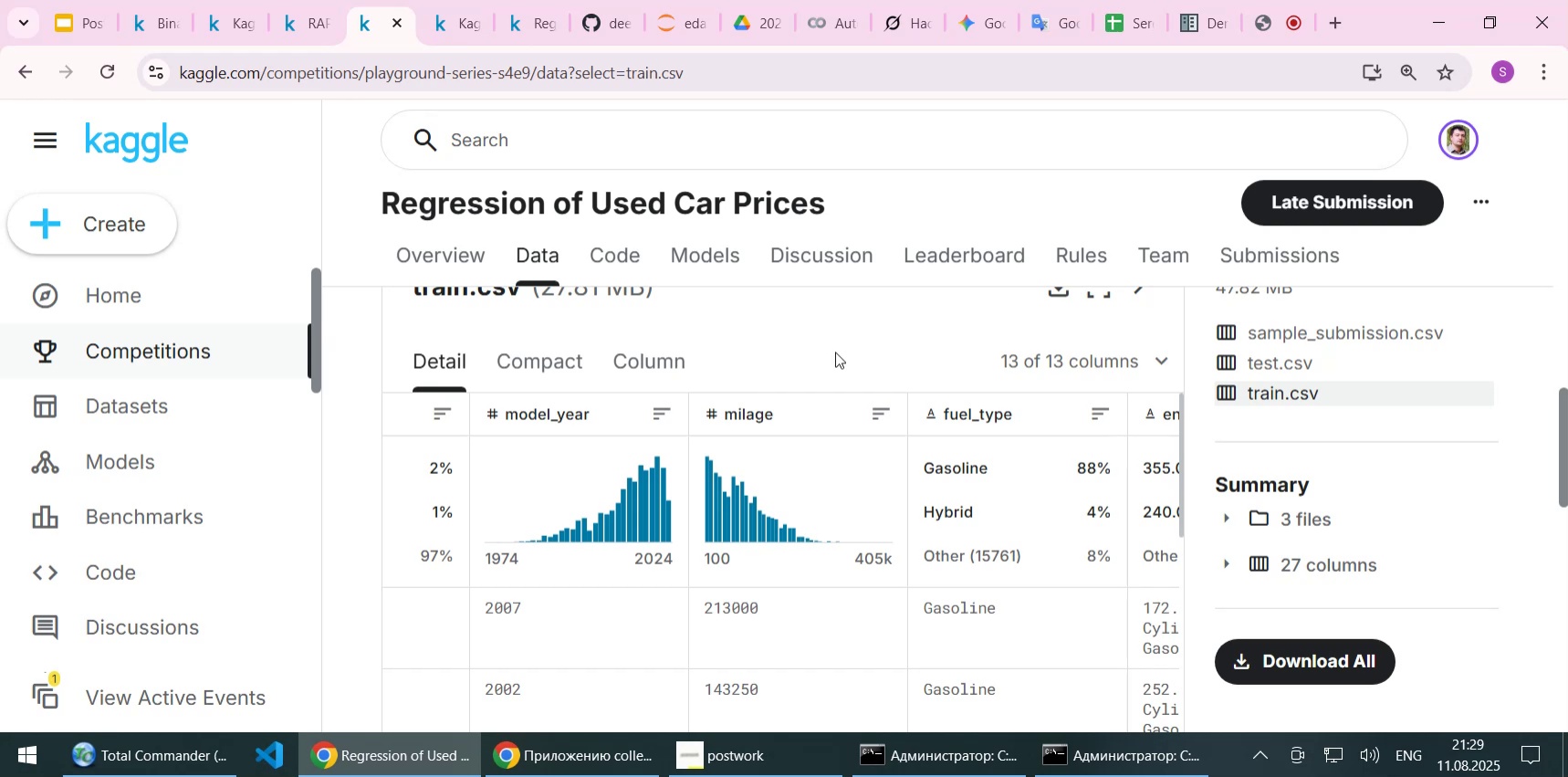 